 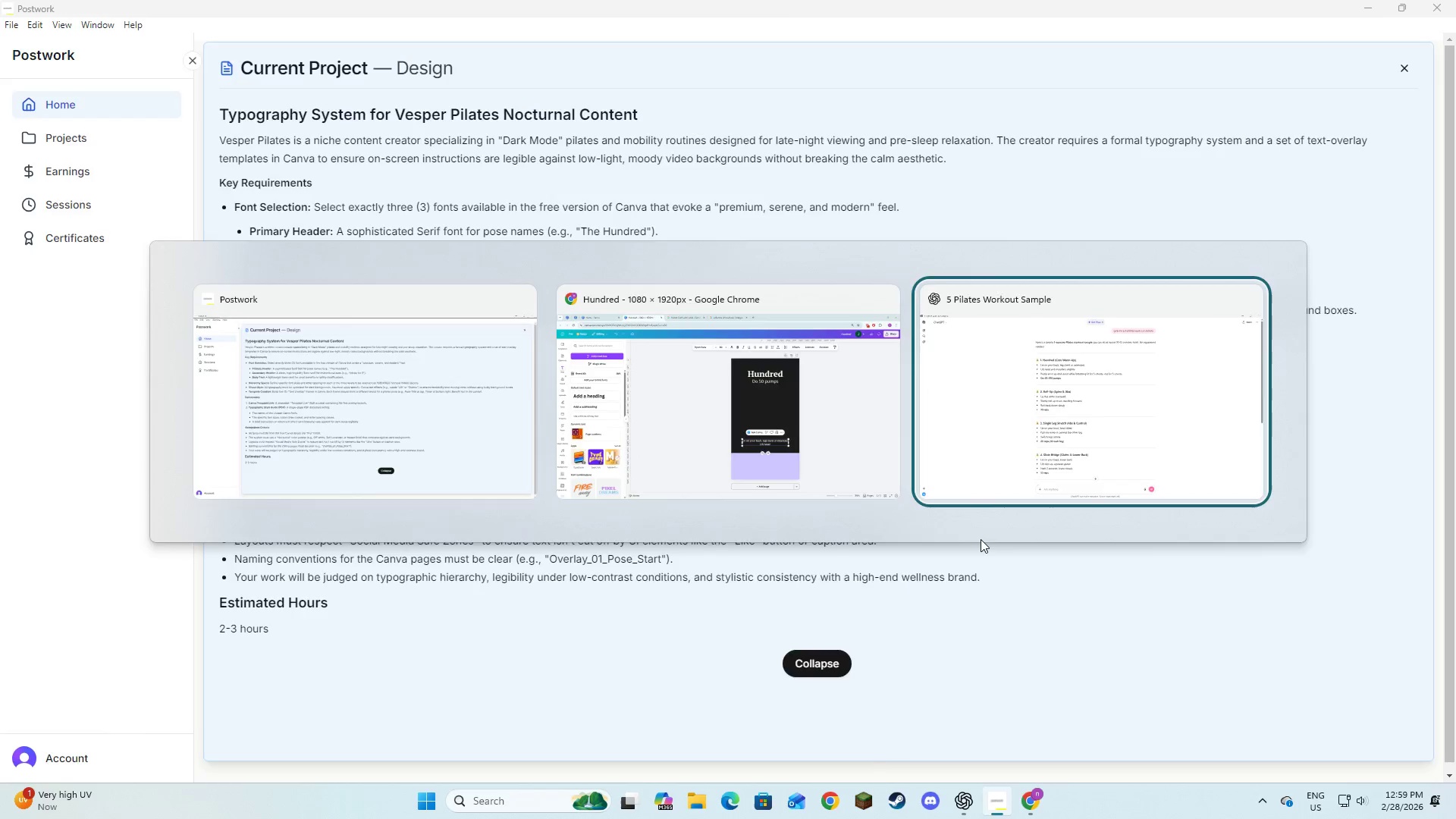 
key(Alt+Tab)
 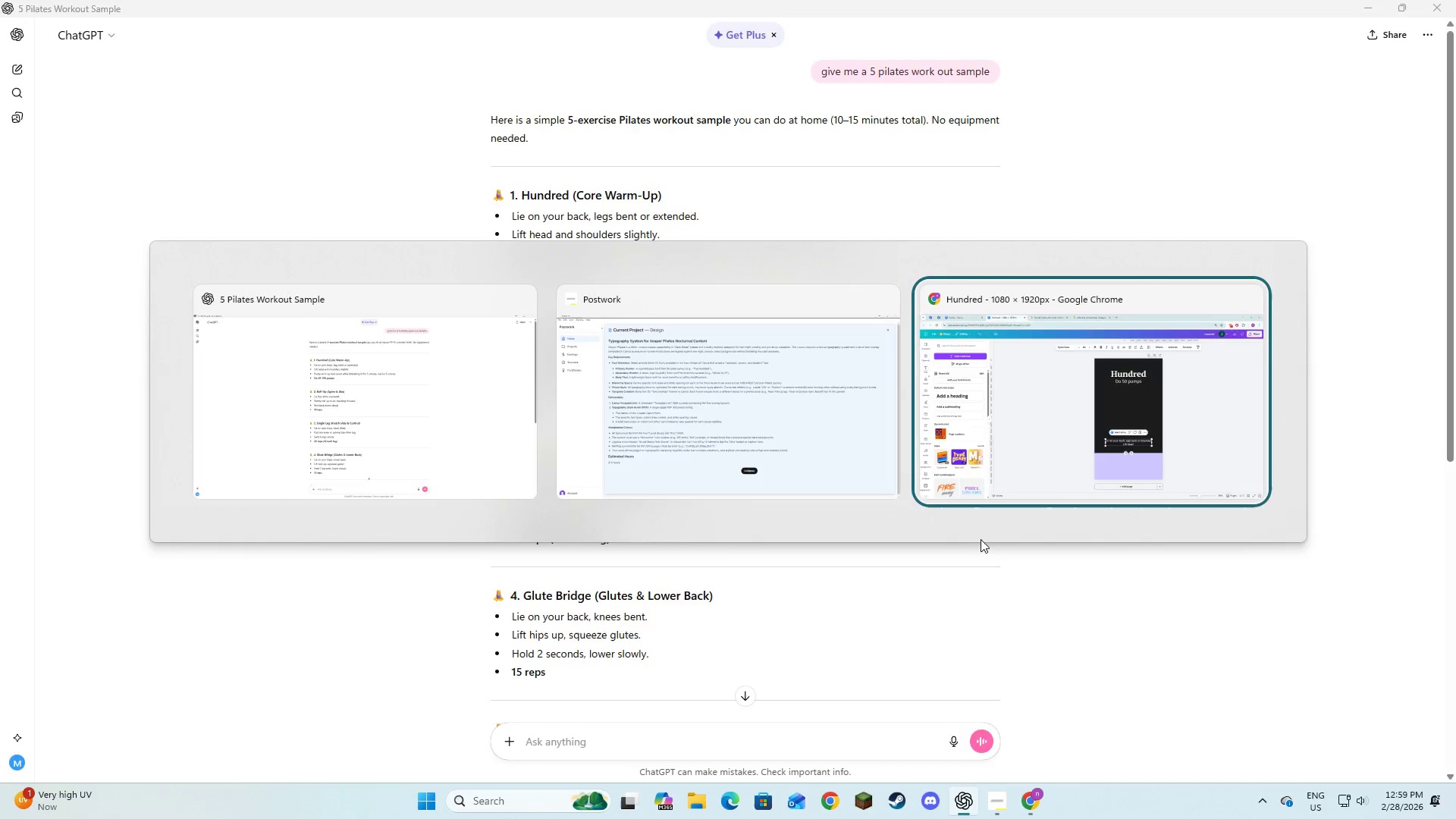 
key(Alt+Tab)
 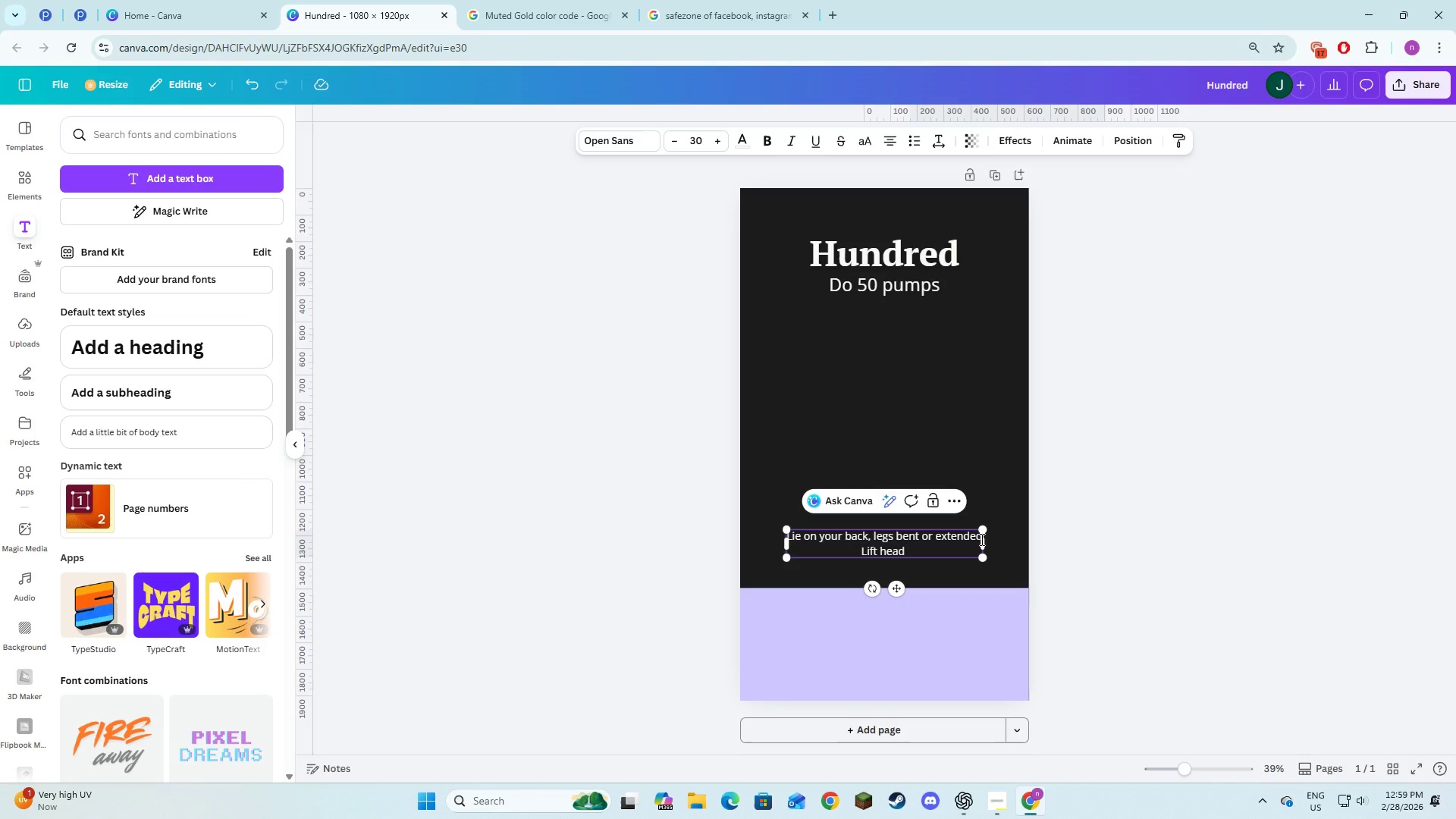 
key(Alt+AltLeft)
 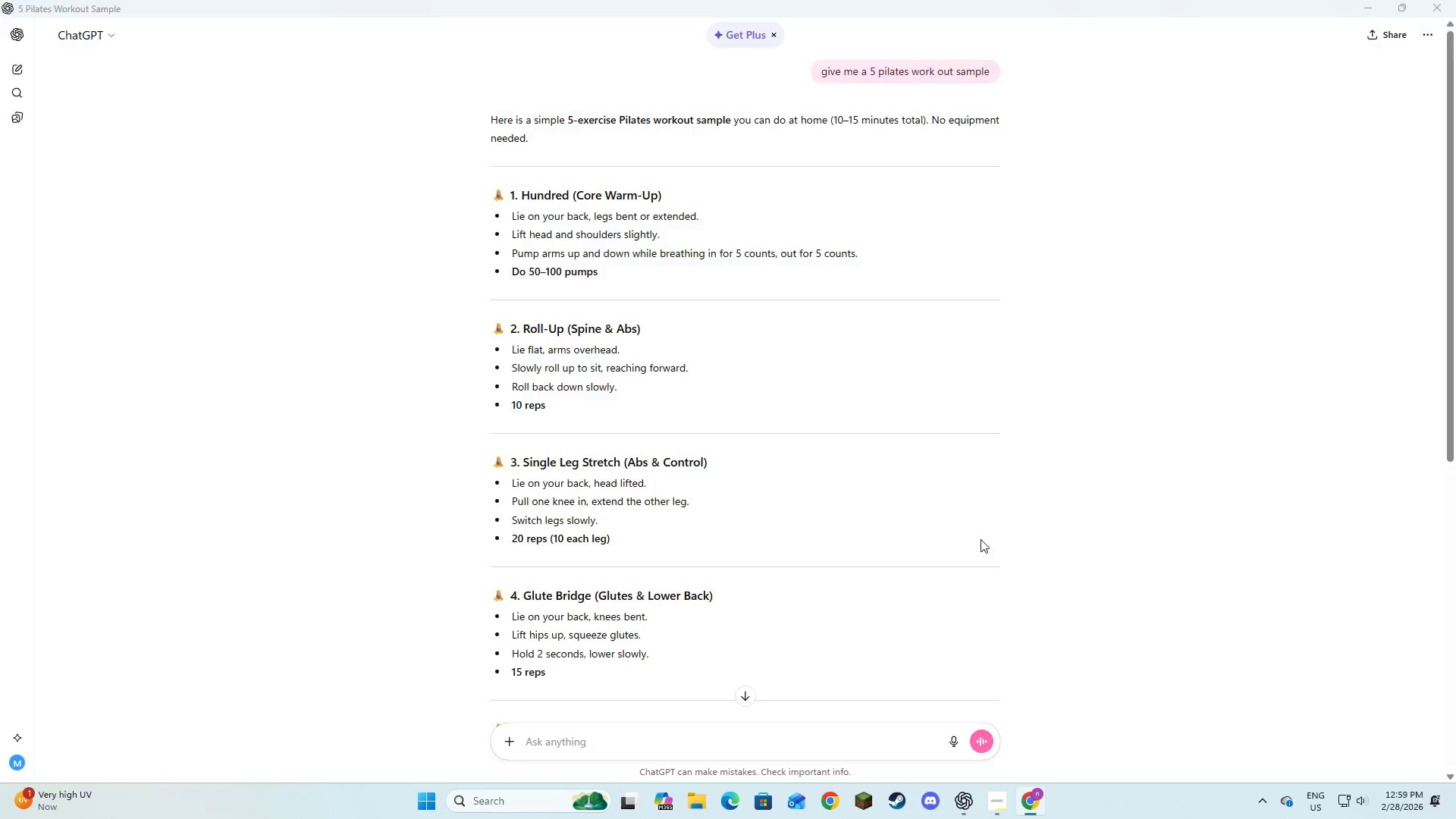 
key(Alt+Tab)
 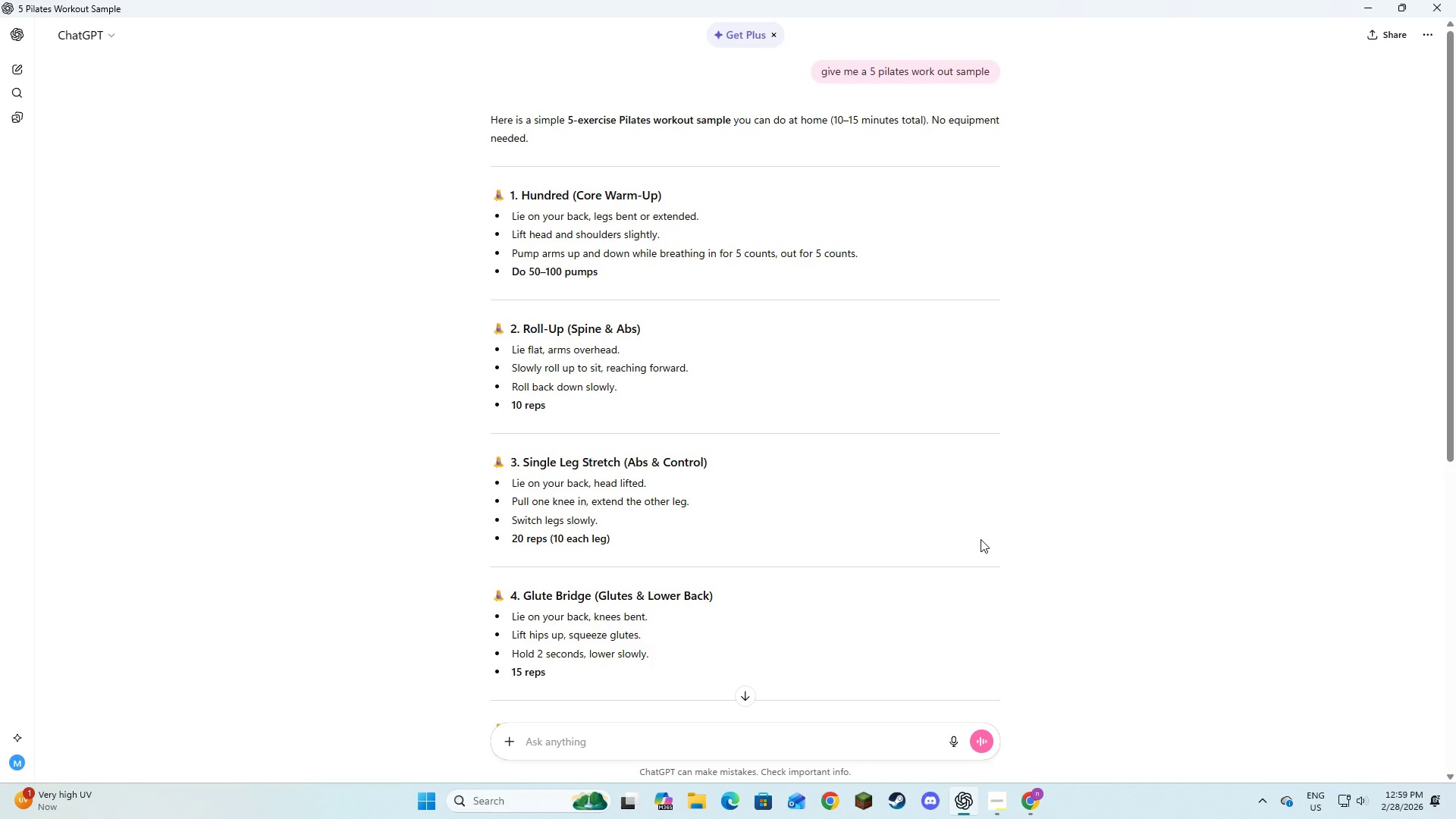 
key(Alt+AltLeft)
 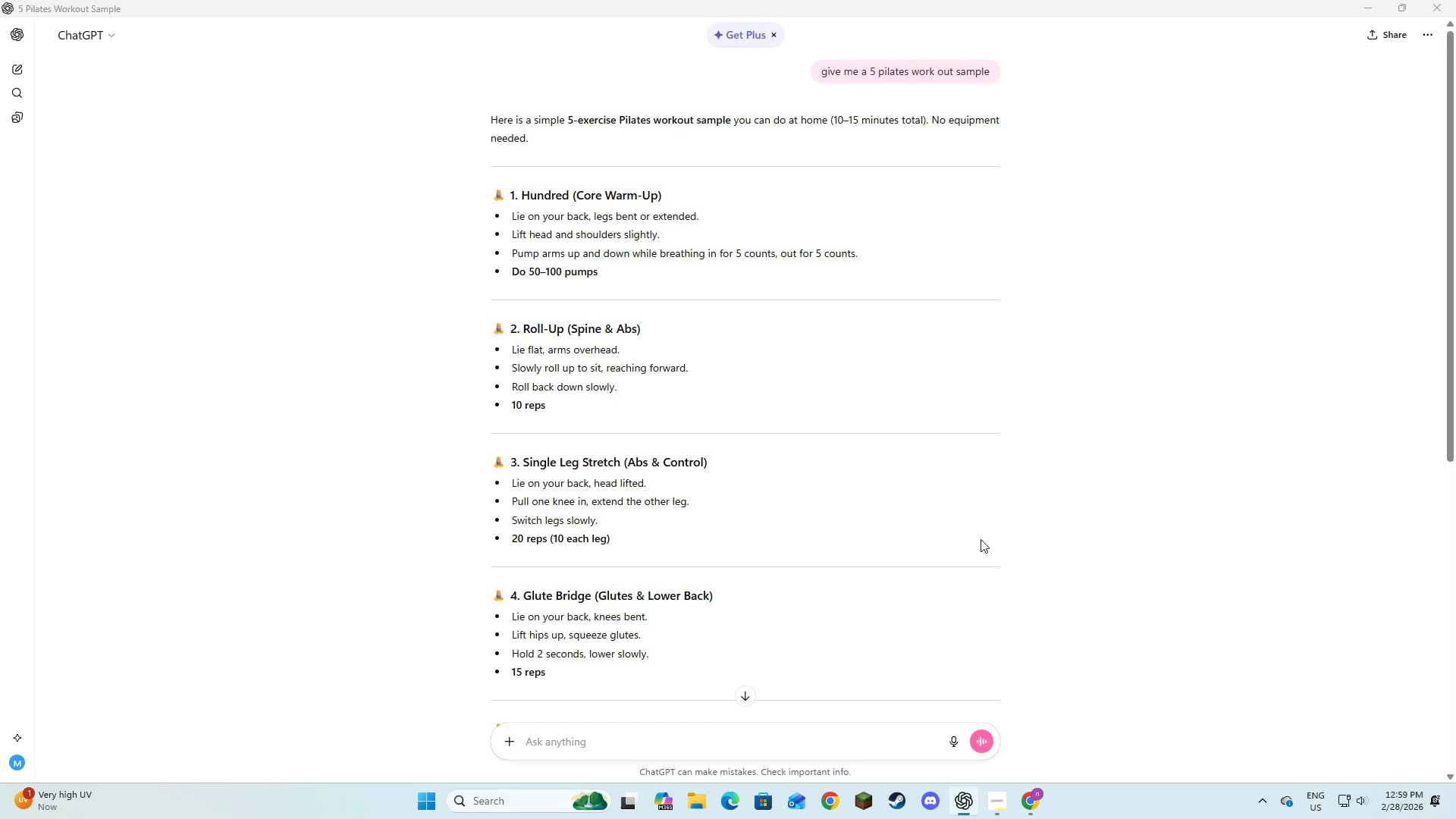 
key(Tab)
type(and shoulder slightly)
 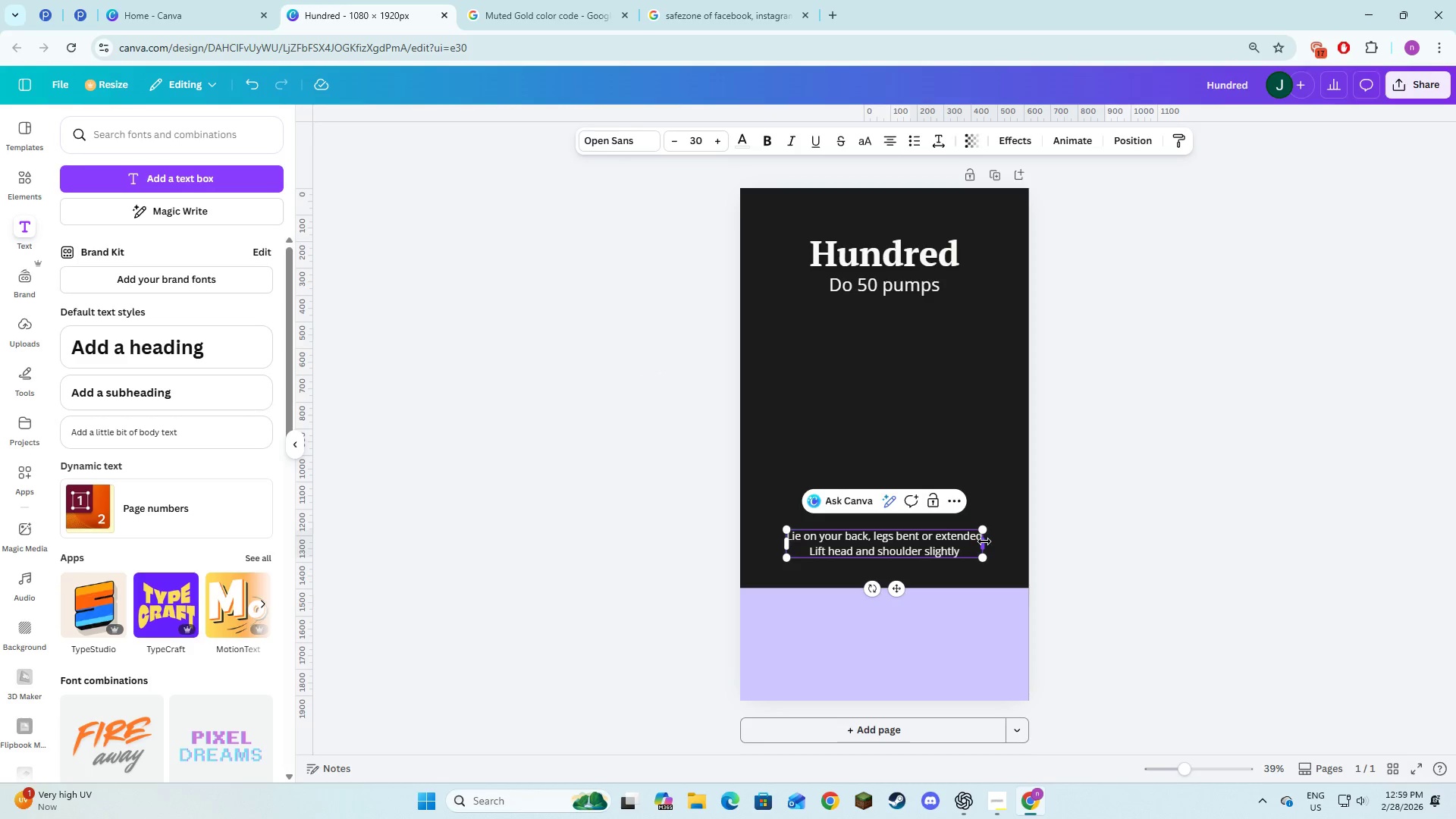 
key(Enter)
 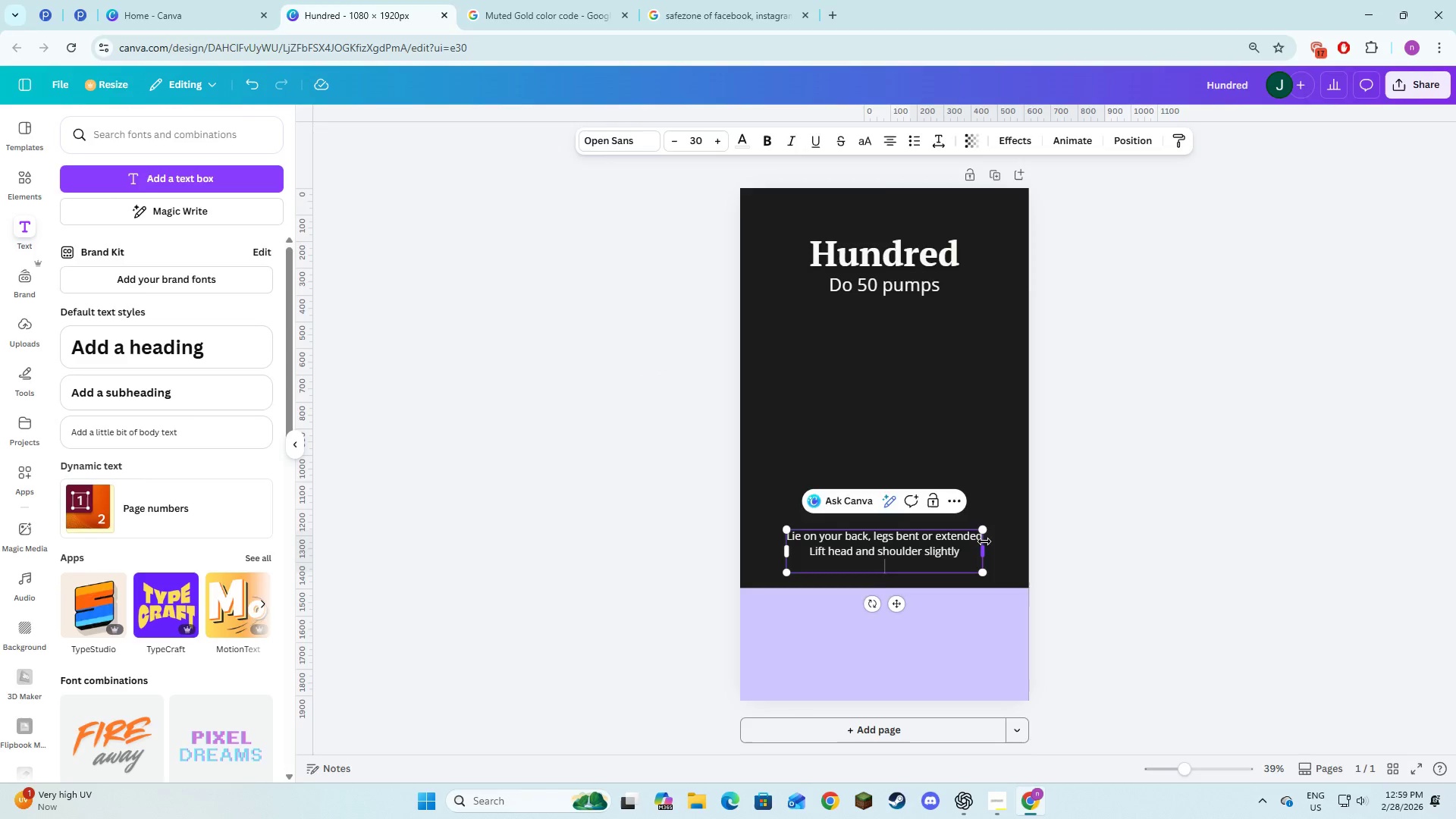 
key(Alt+AltLeft)
 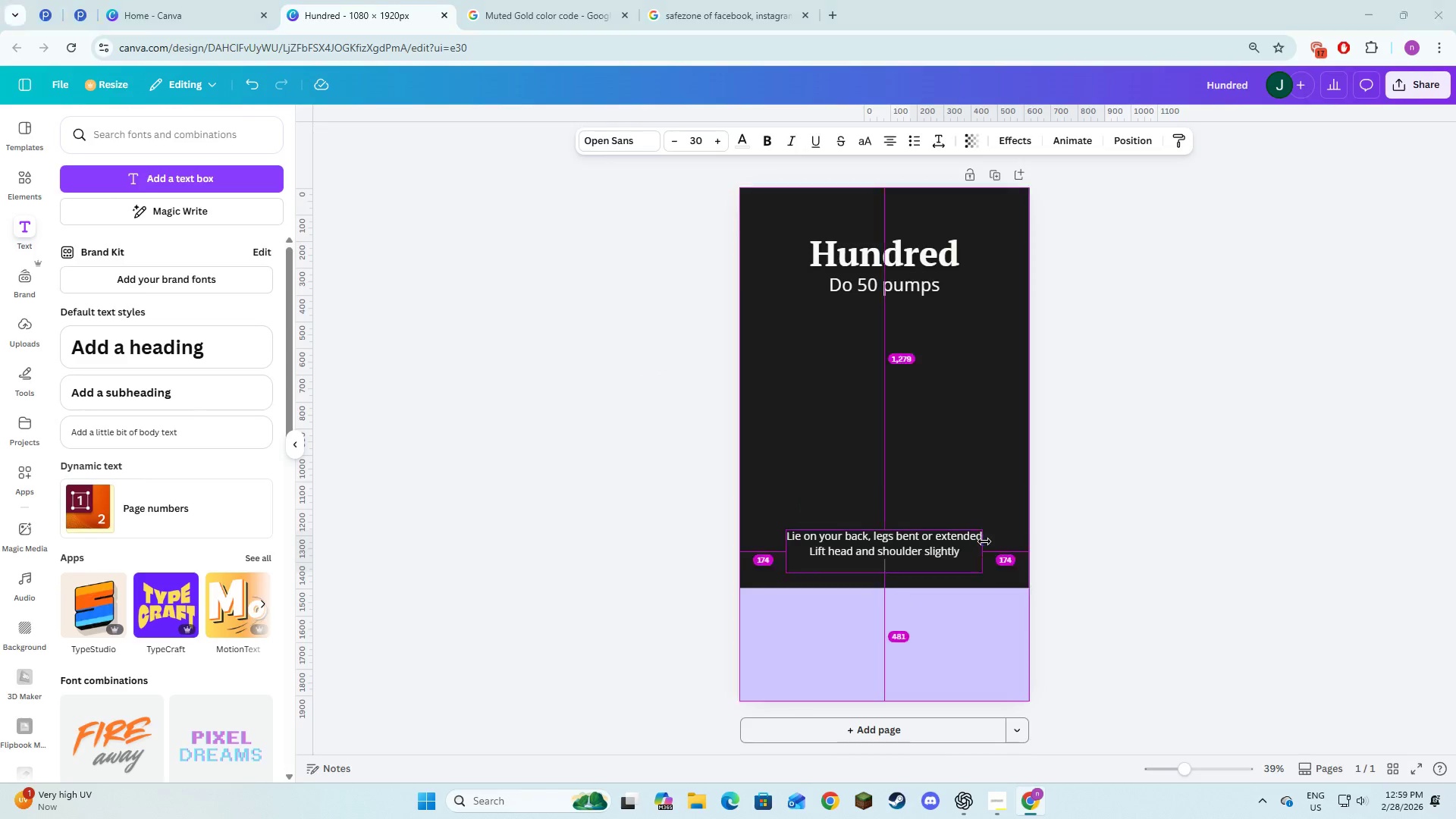 
key(Alt+Tab)
 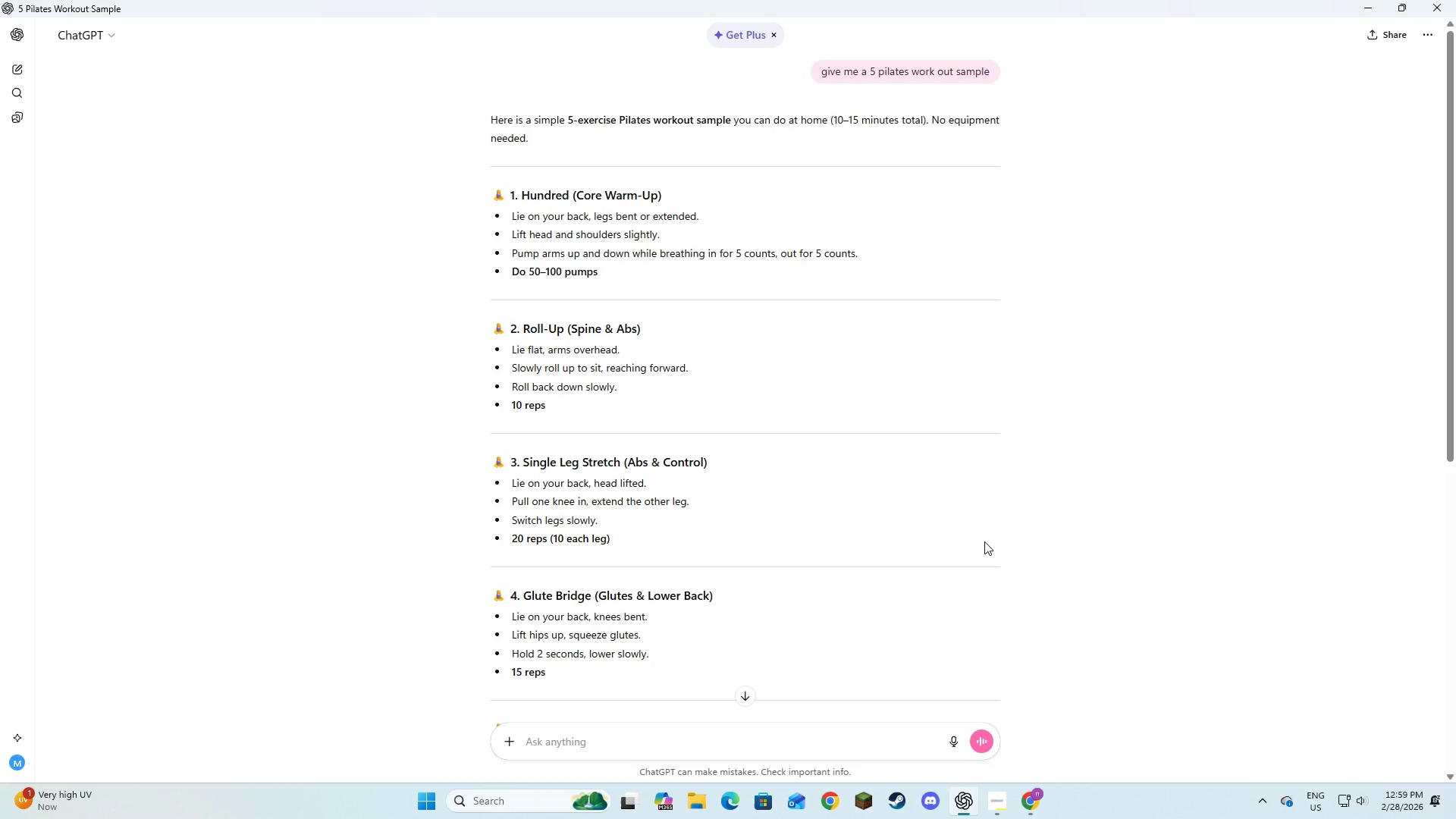 
key(Alt+AltLeft)
 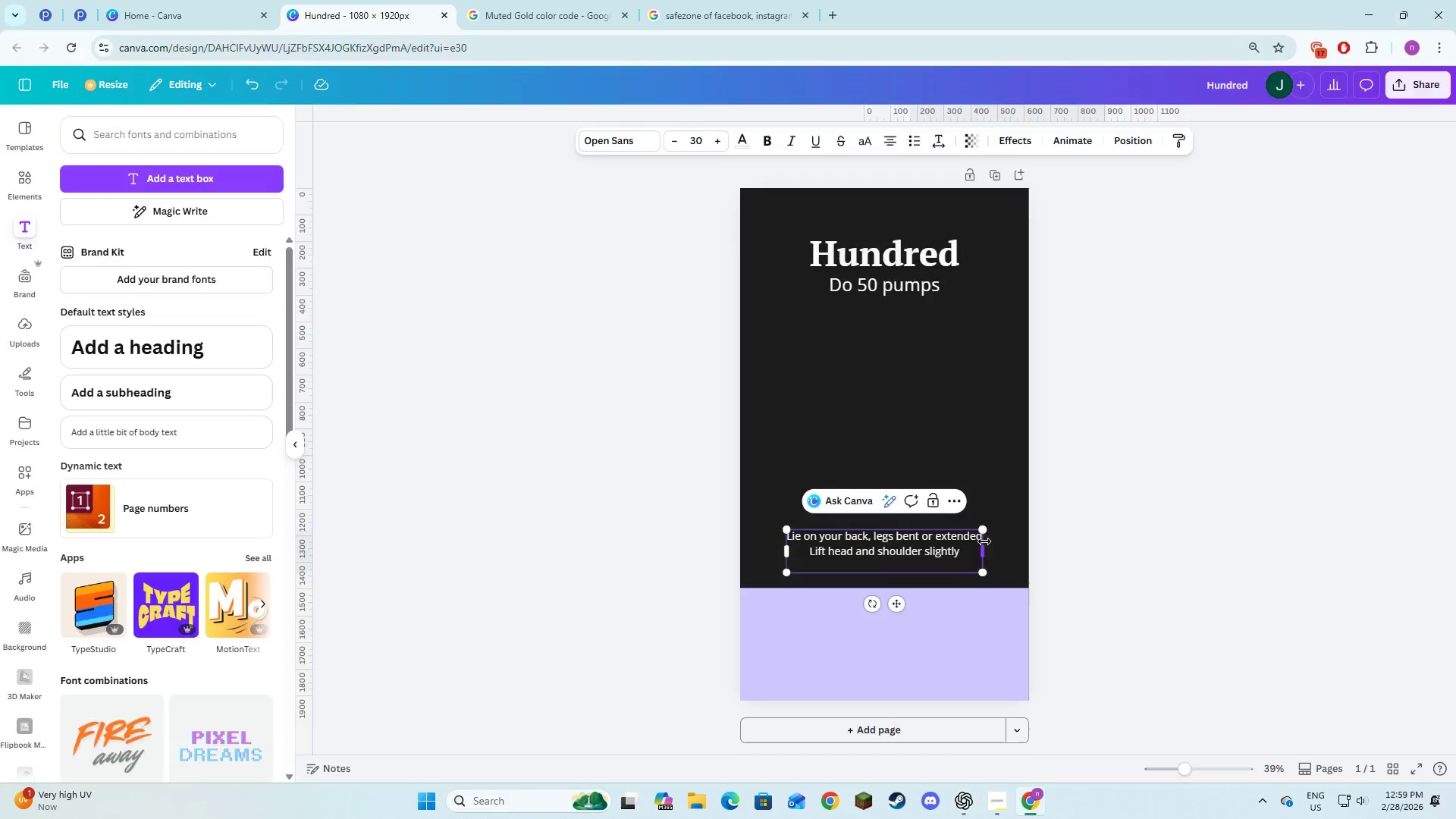 
key(Tab)
type(Pump arms up and down )
 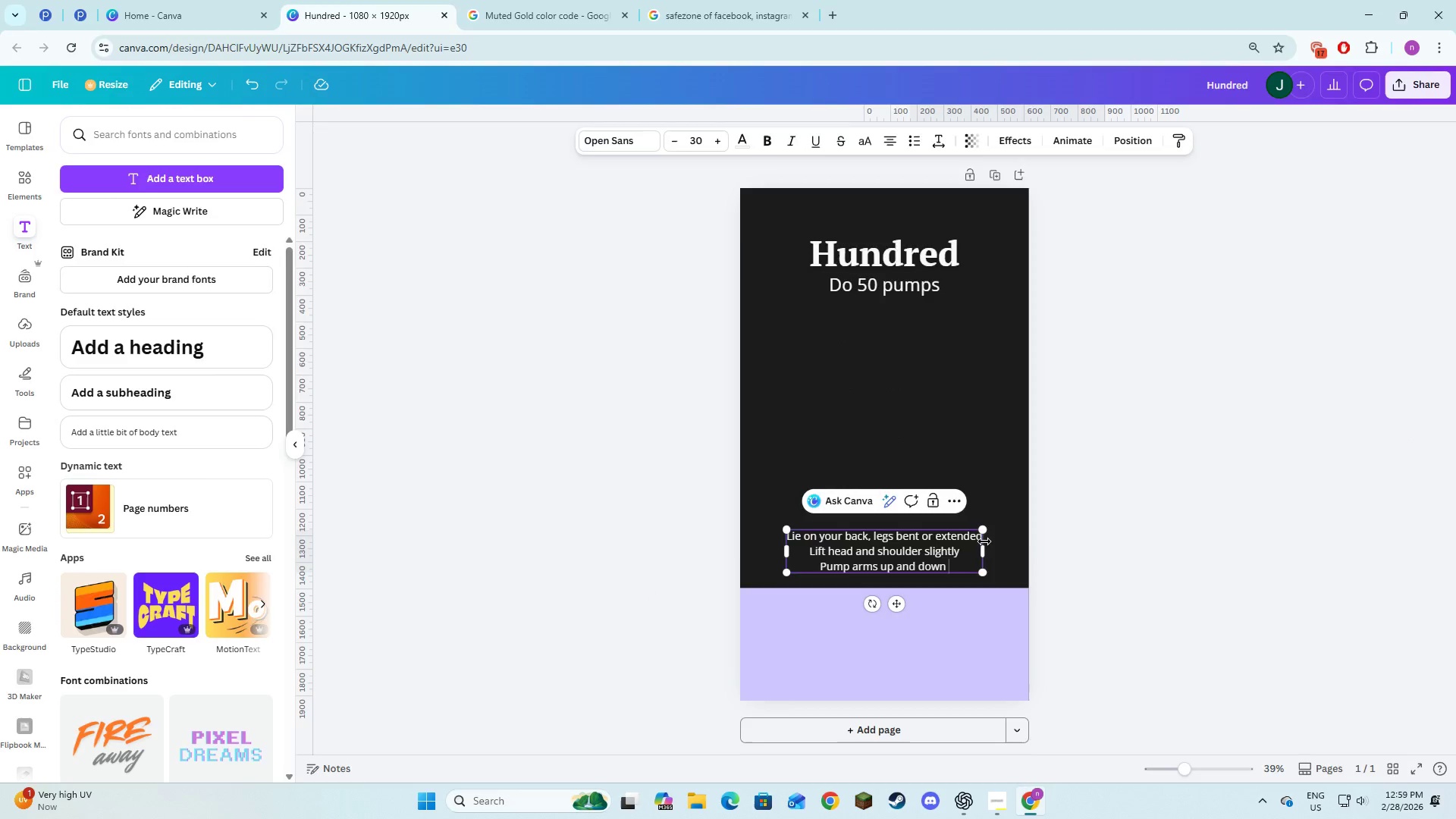 
key(Alt+AltLeft)
 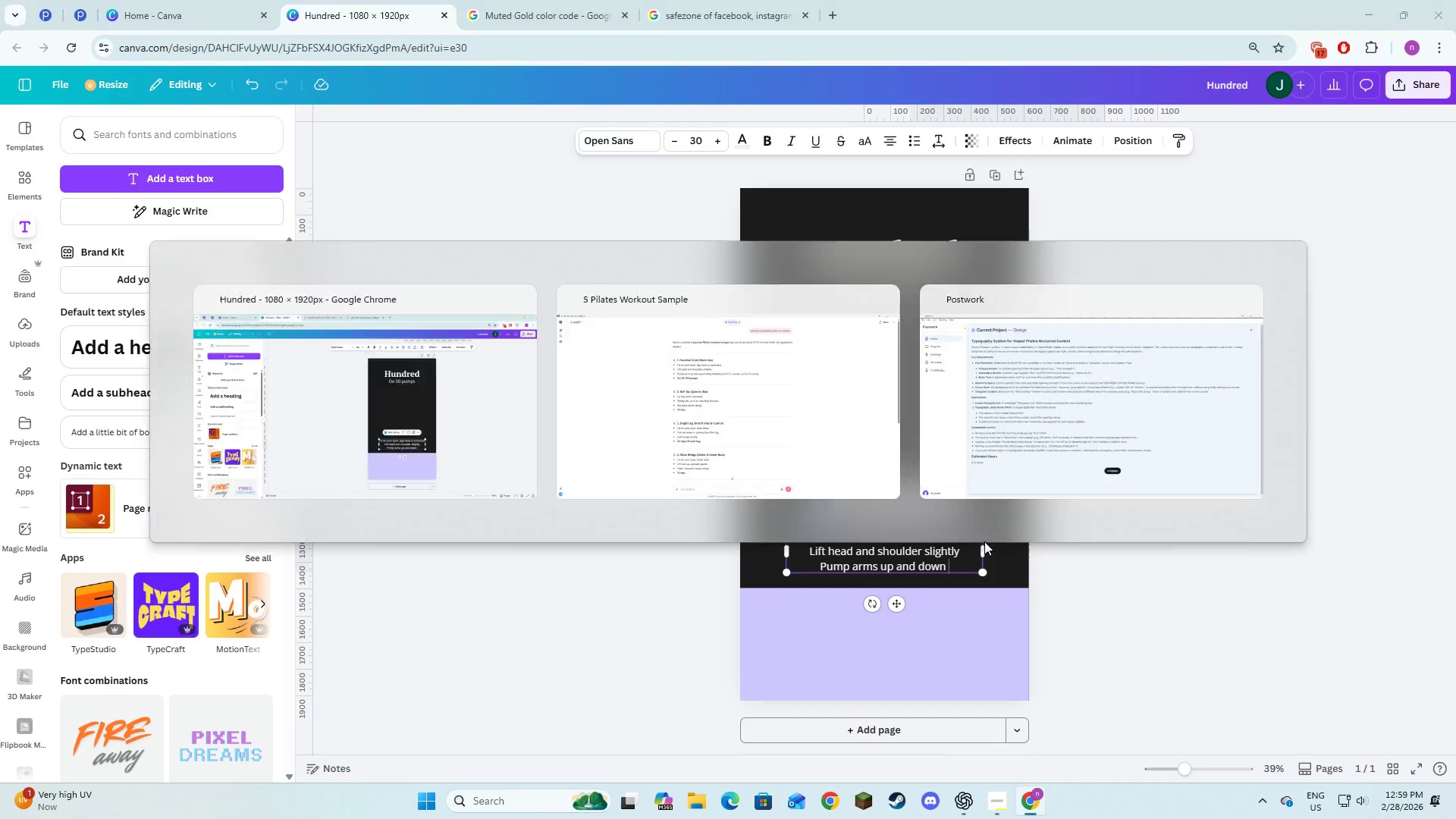 
key(Alt+Tab)
 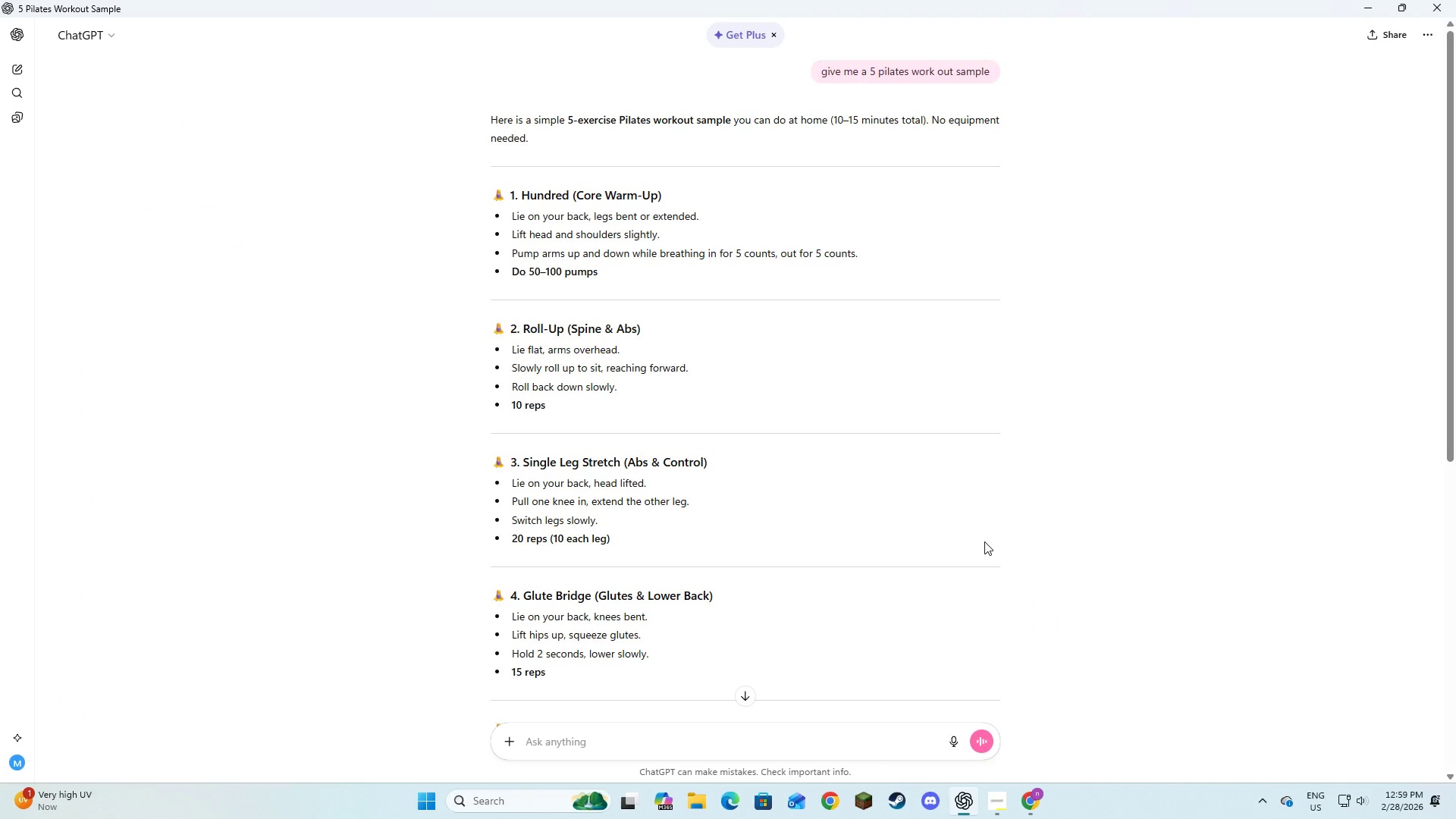 
key(Alt+AltLeft)
 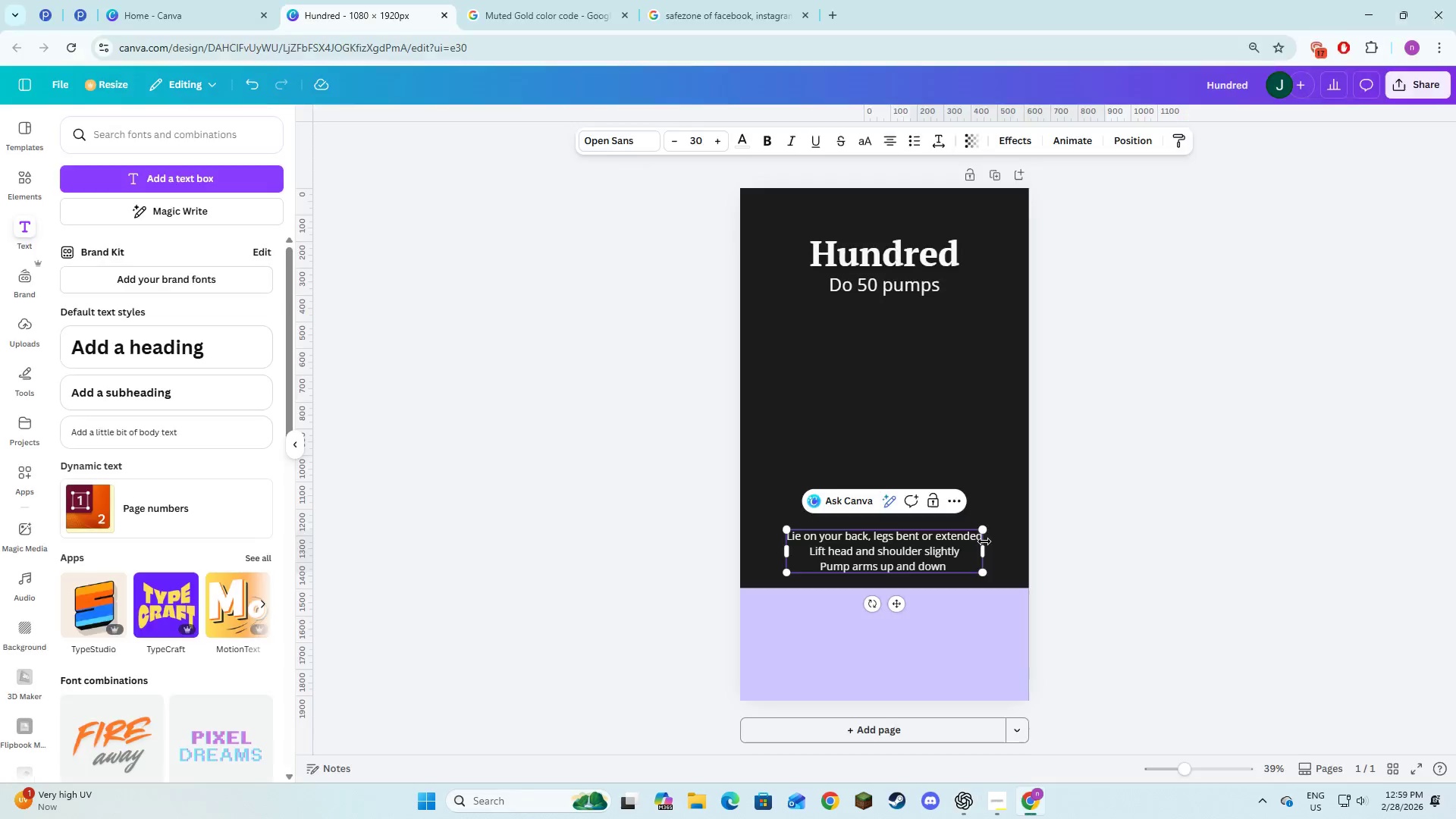 
key(Tab)
type(while breathing )
 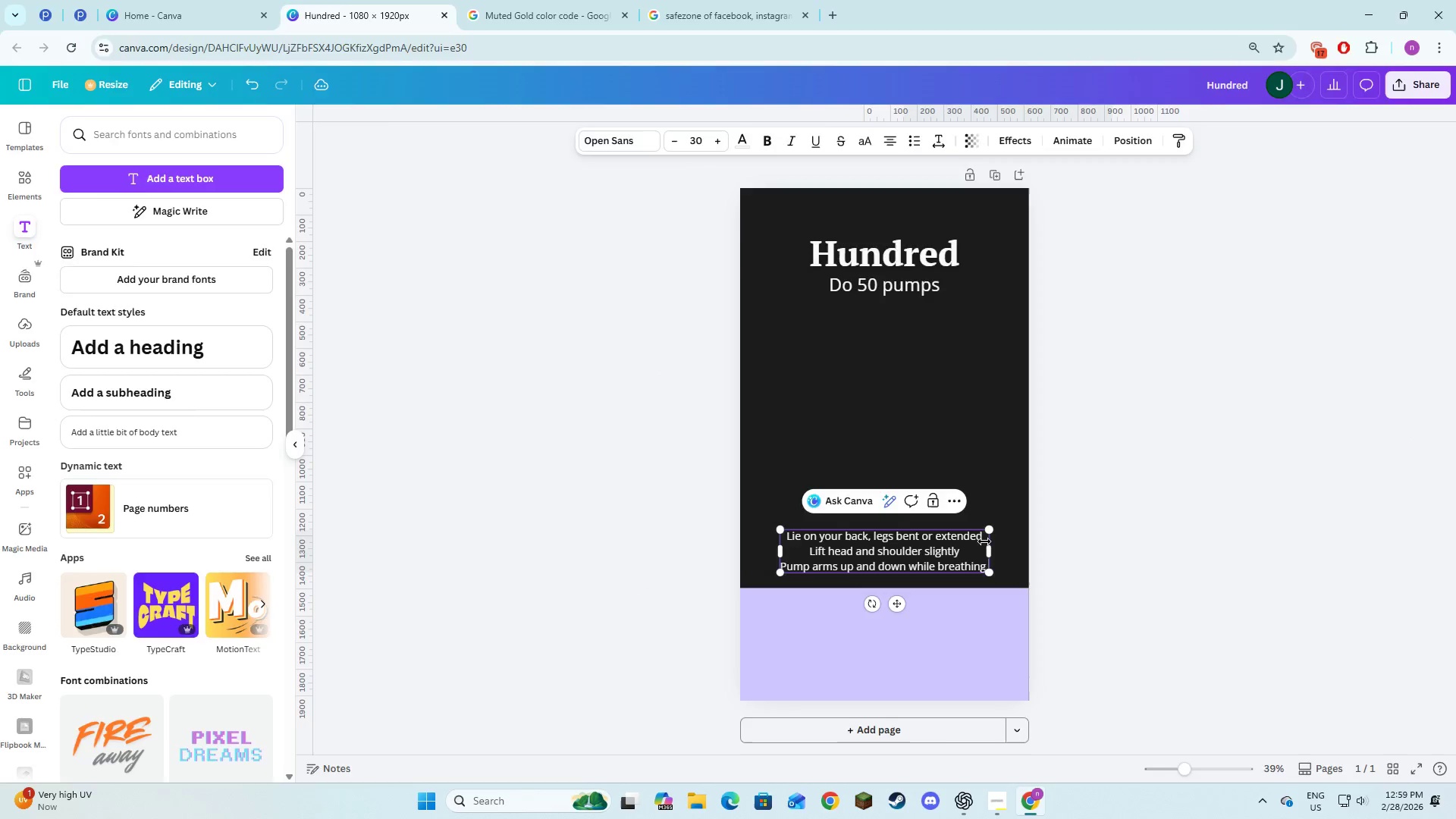 
key(Alt+AltLeft)
 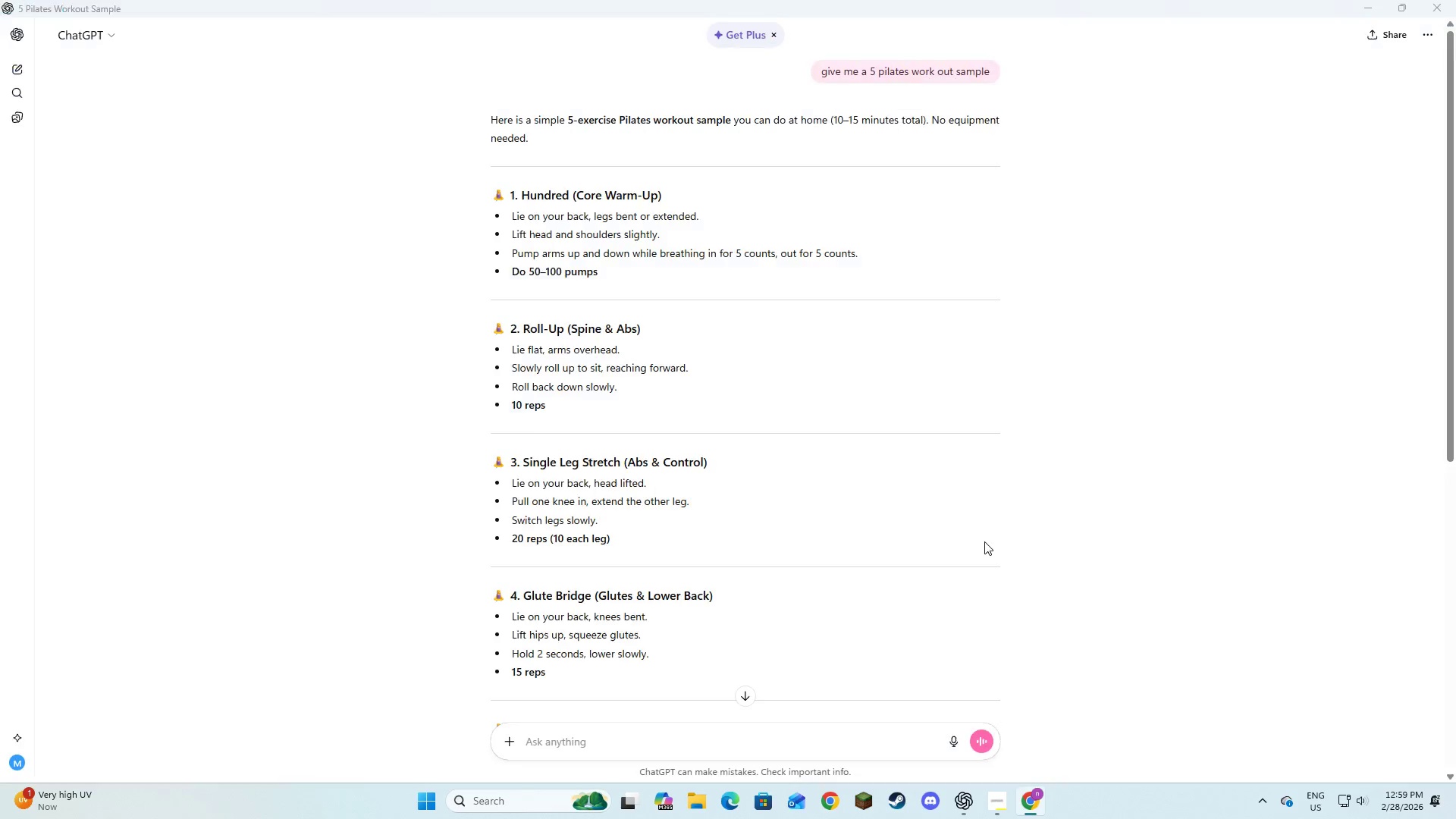 
key(Alt+Tab)
 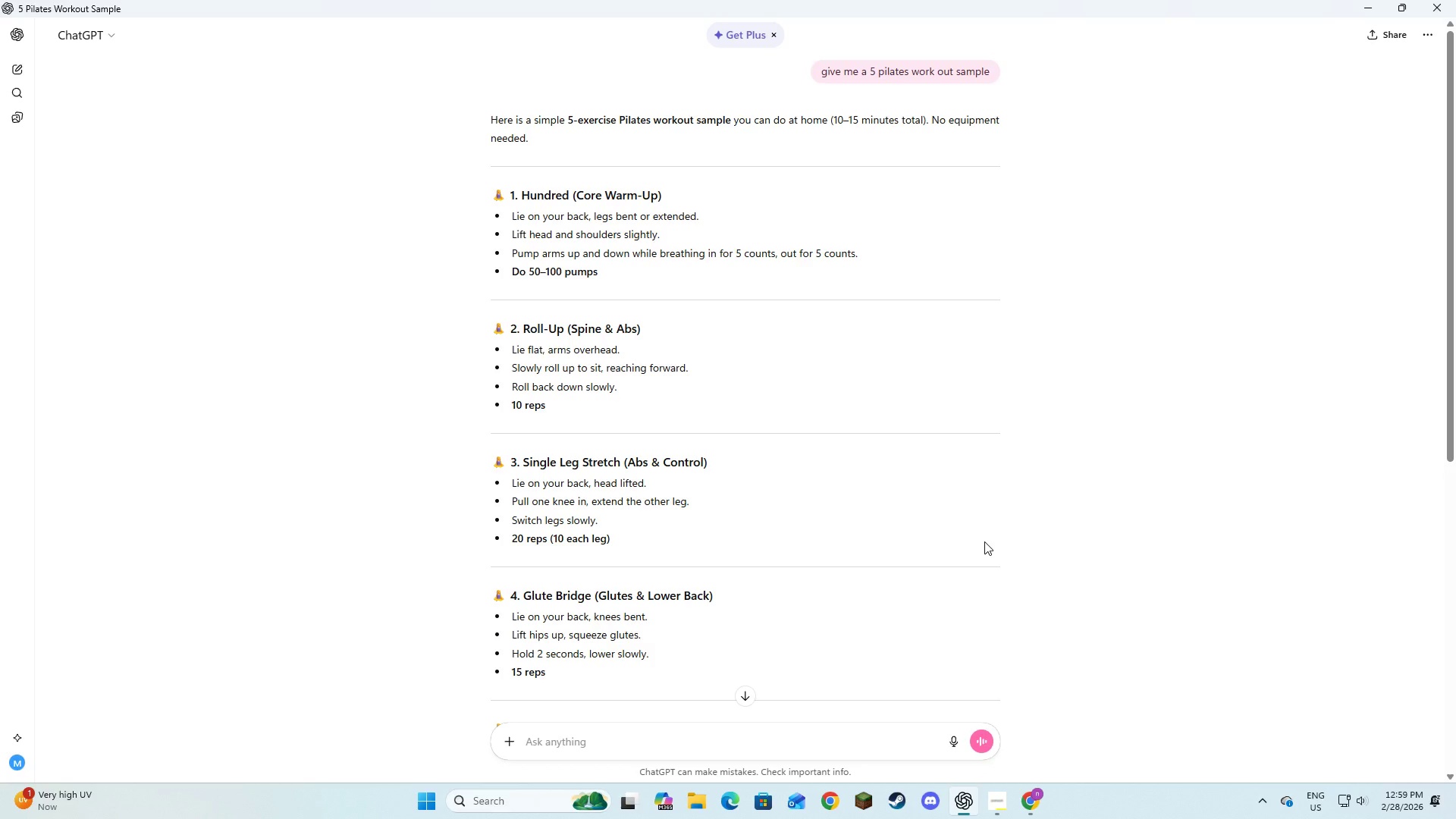 
key(Alt+AltLeft)
 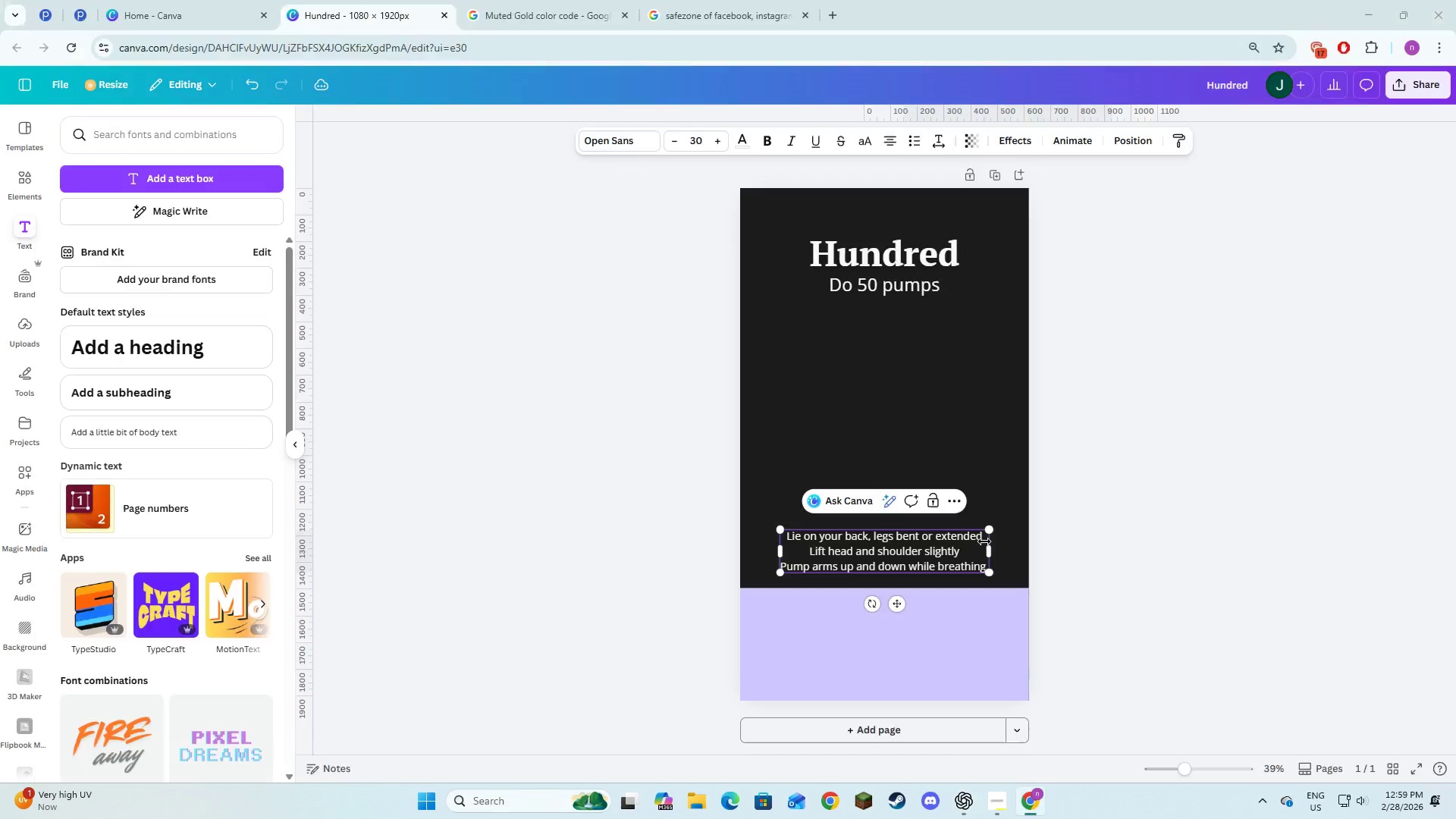 
key(Tab)
type(in for )
 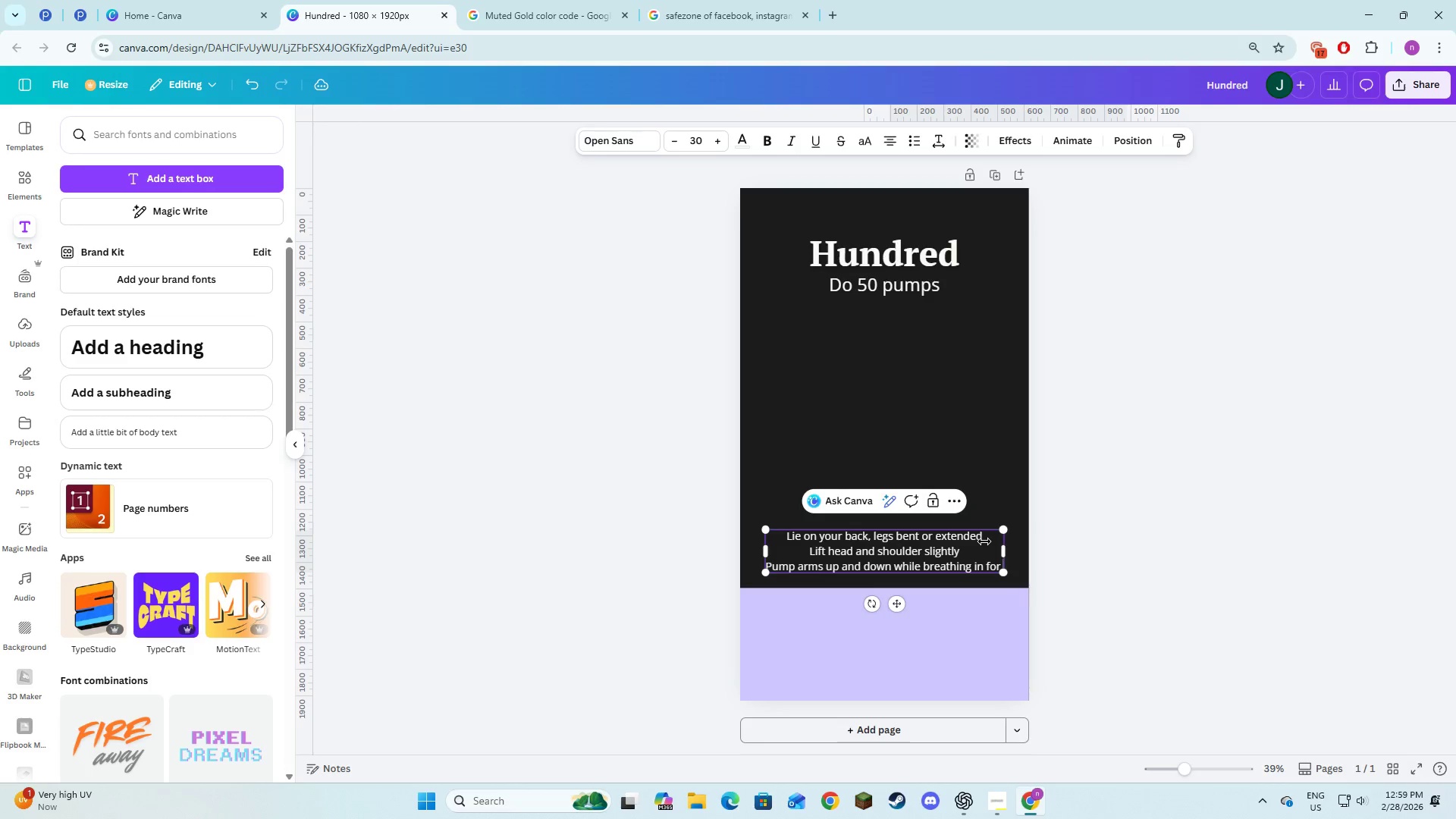 
key(Alt+AltLeft)
 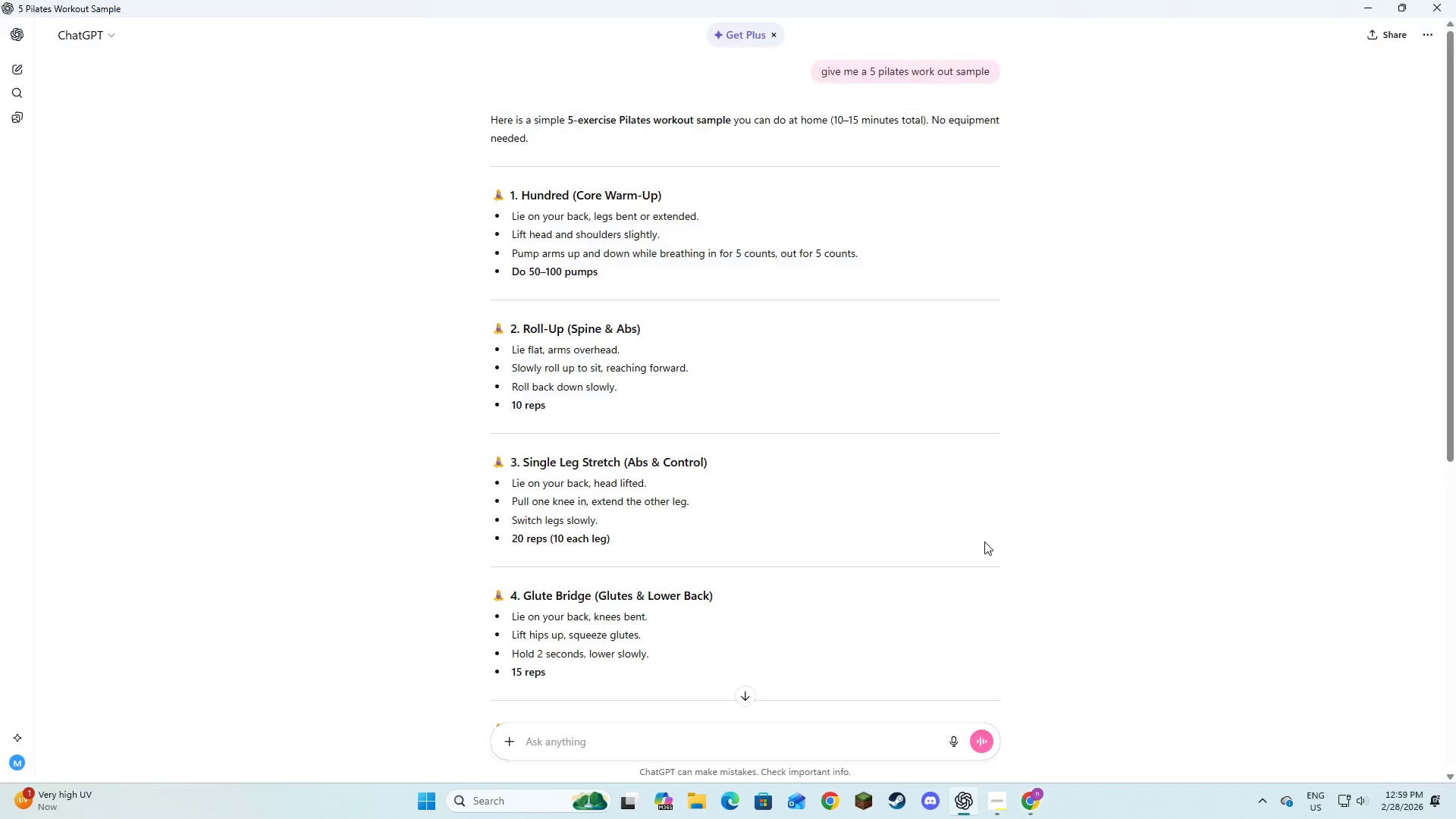 
key(Alt+Tab)
 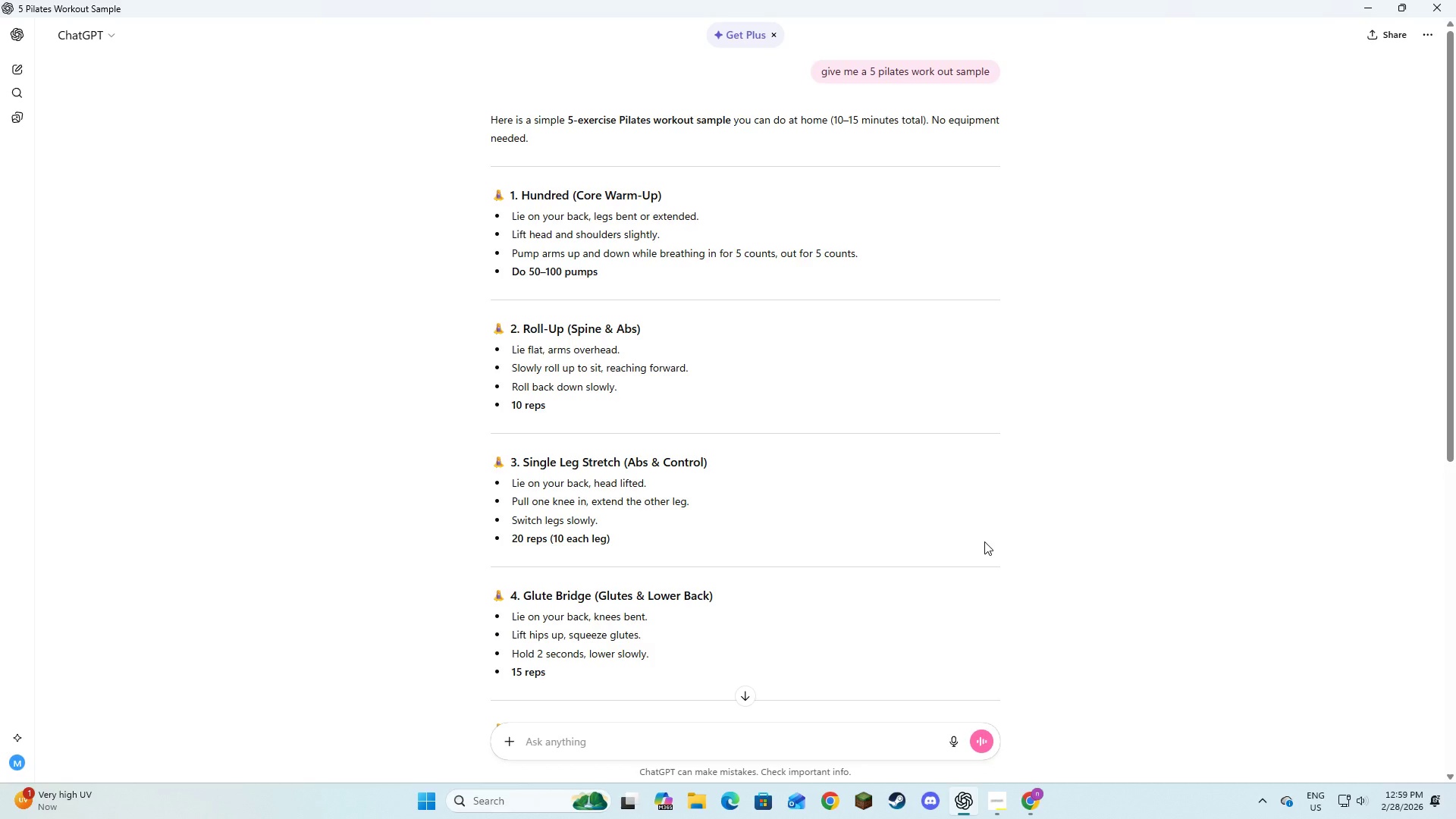 
key(Alt+AltLeft)
 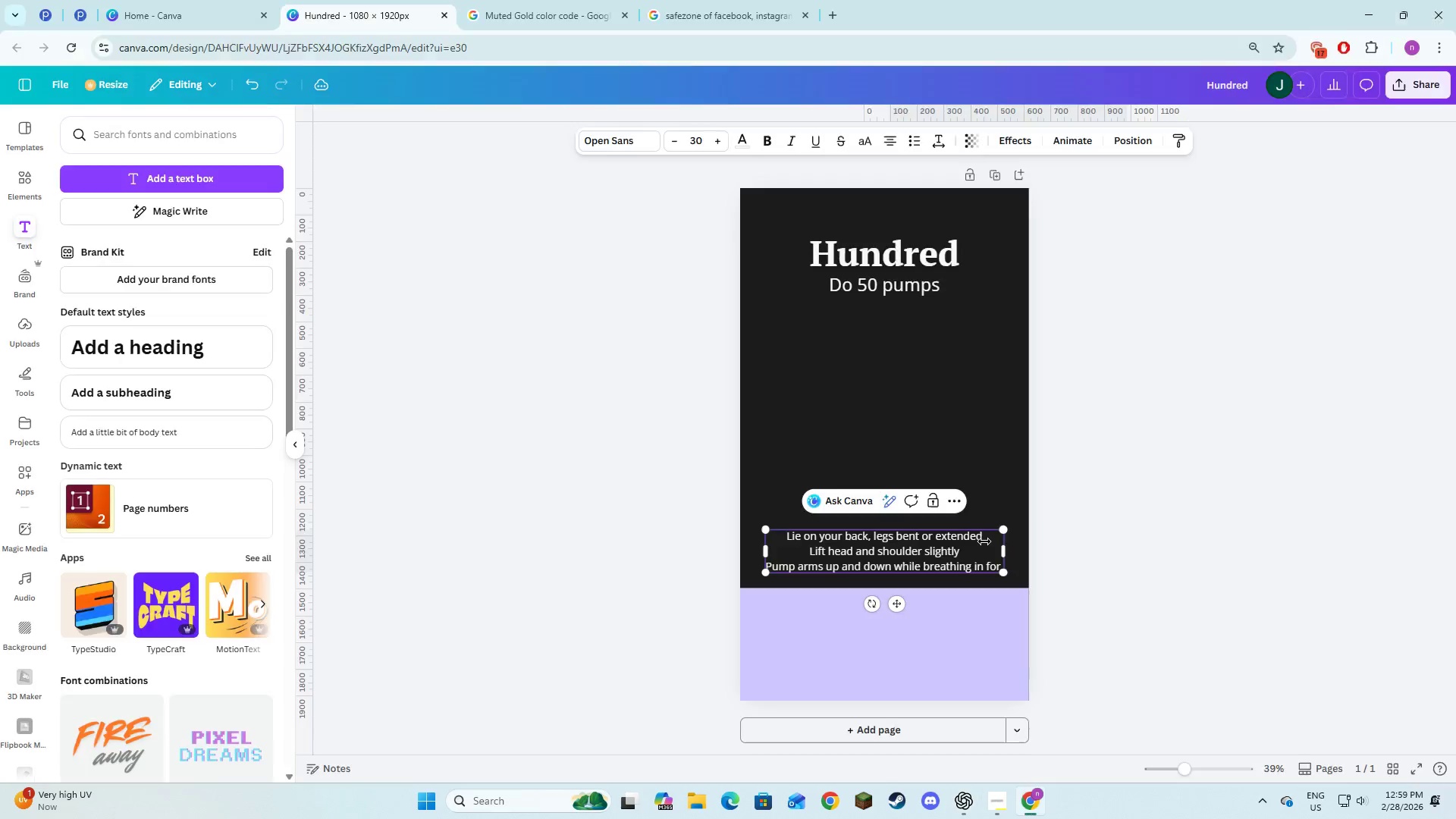 
key(Tab)
type(5 counts)
 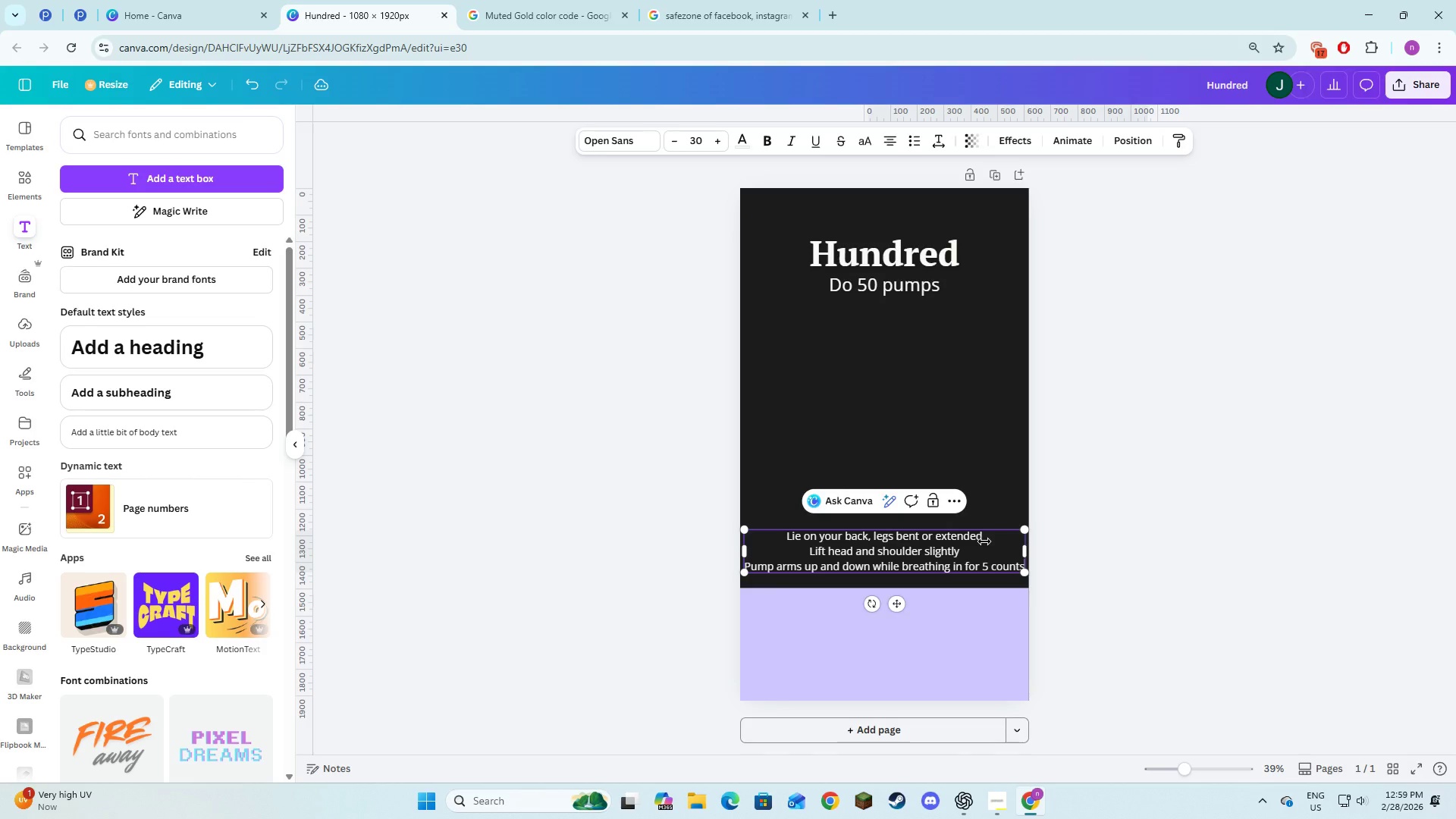 
key(Alt+AltLeft)
 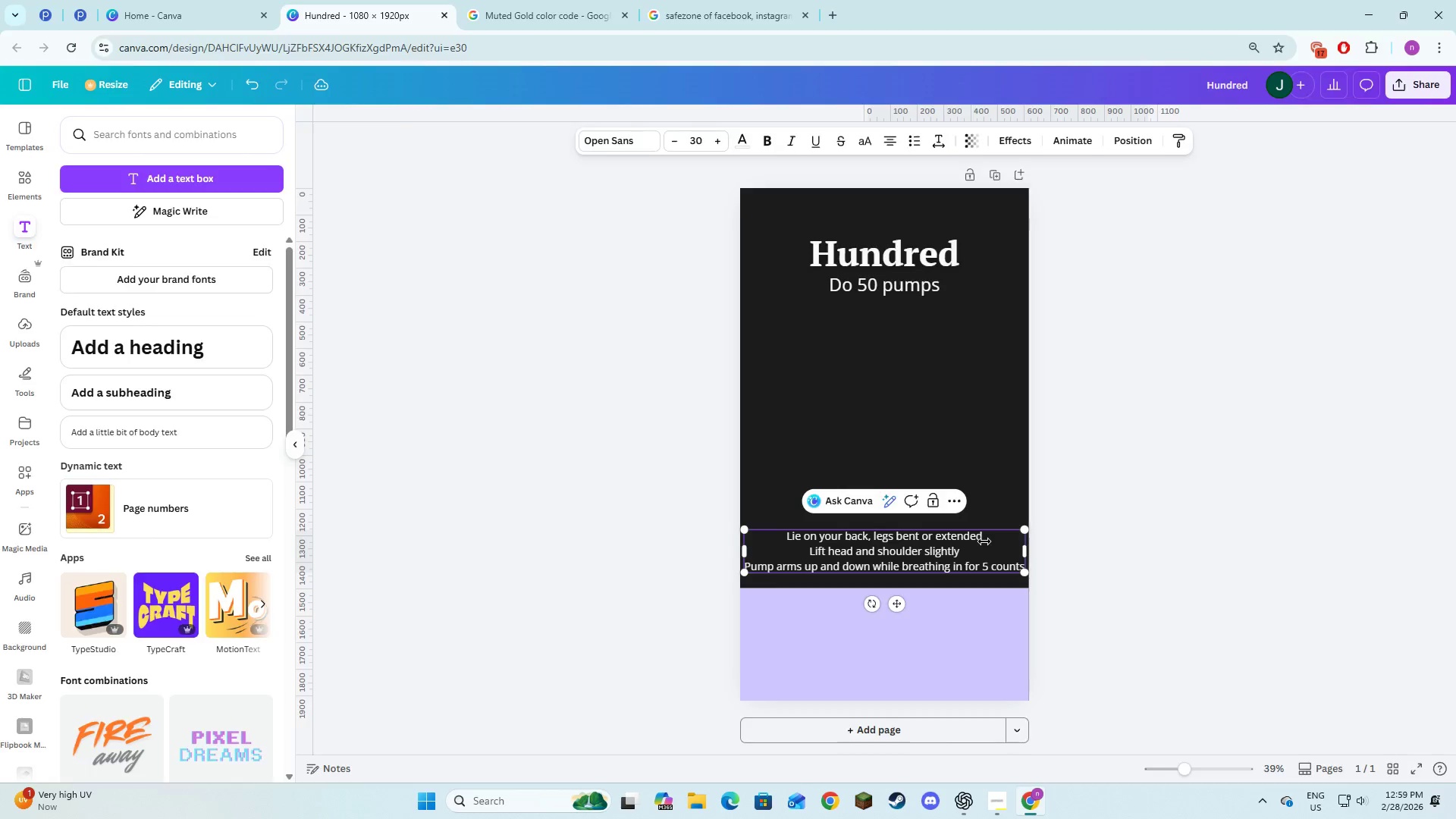 
key(Alt+Tab)
 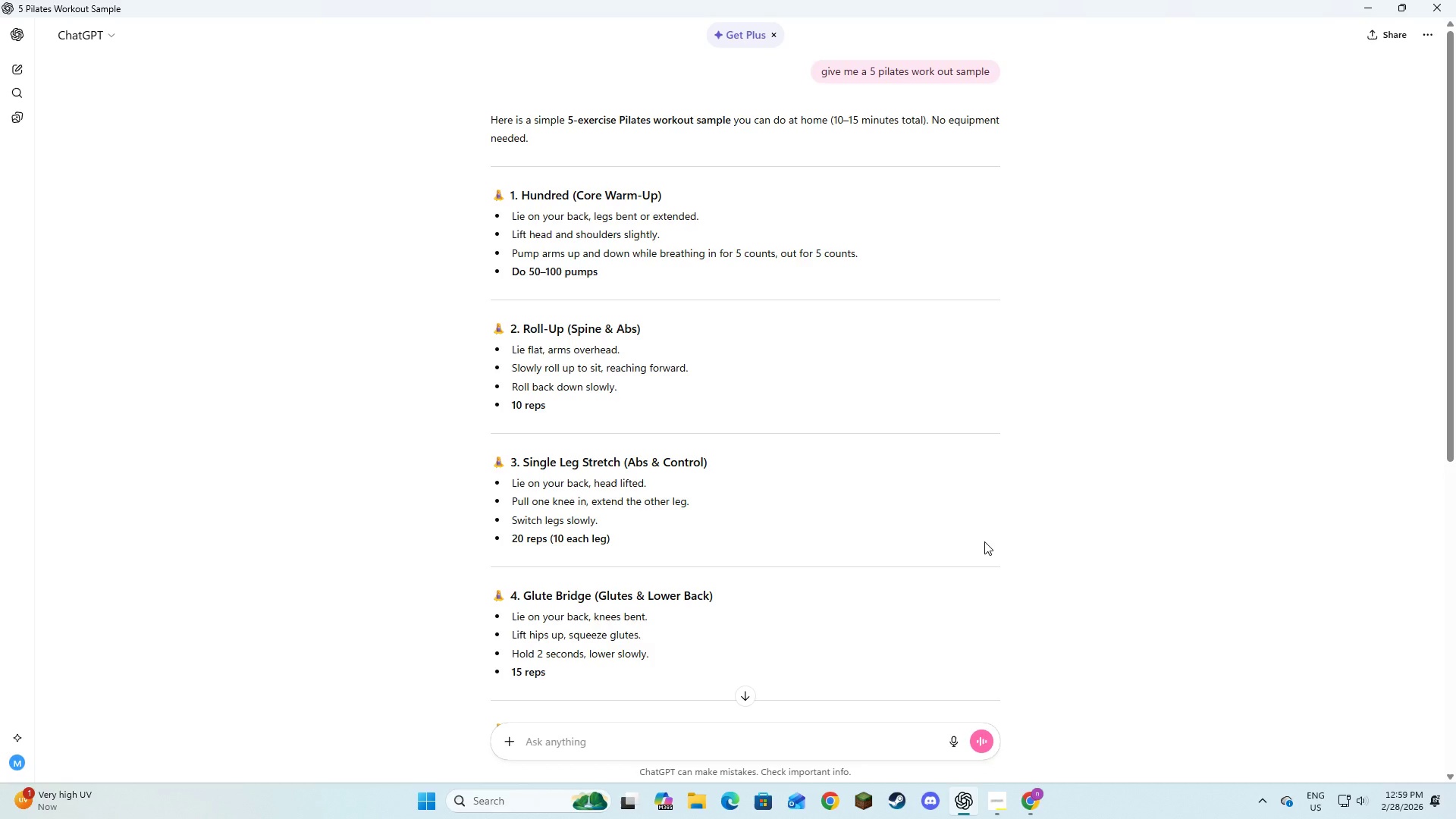 
key(Alt+AltLeft)
 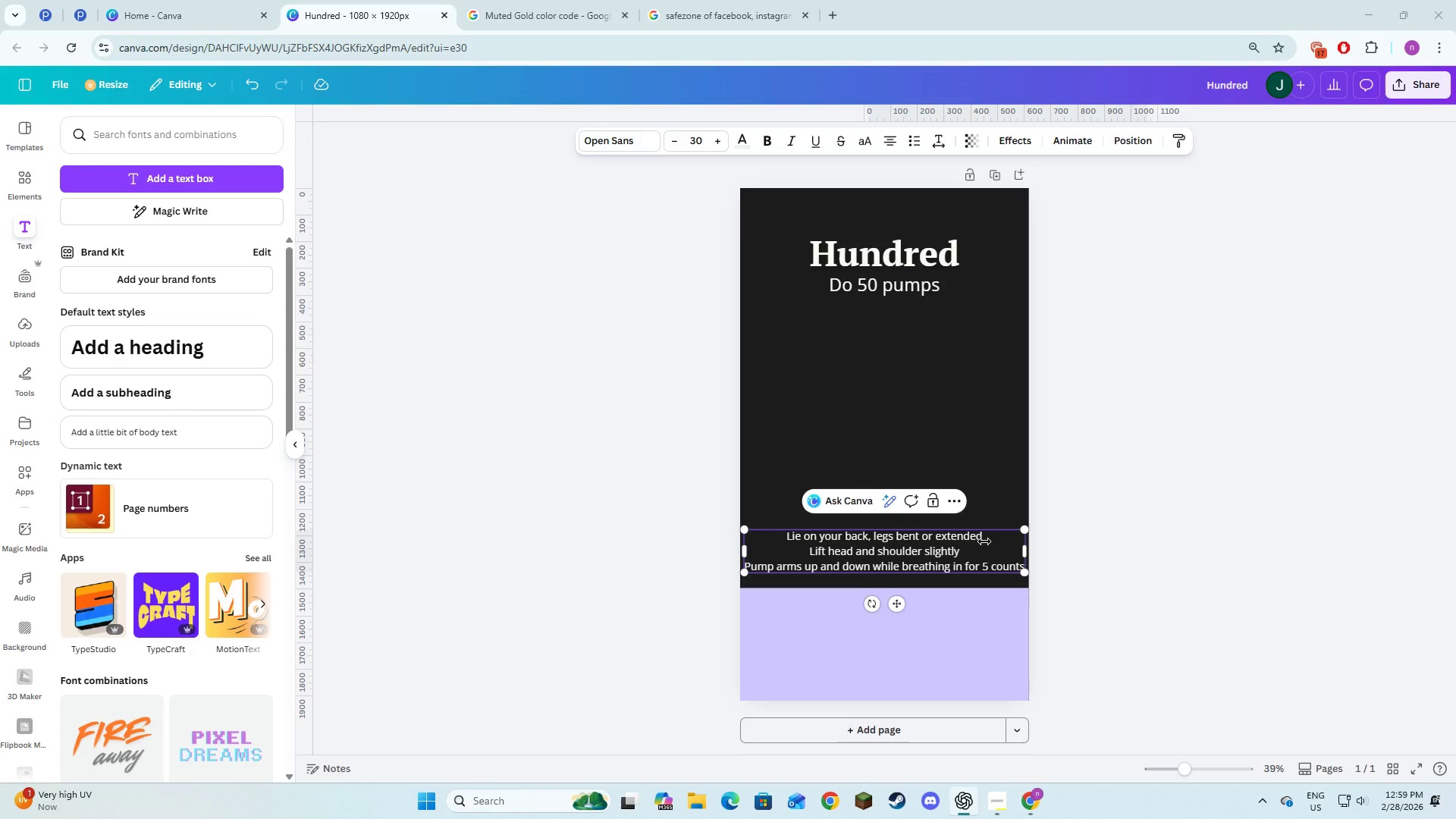 
key(Alt+Tab)
 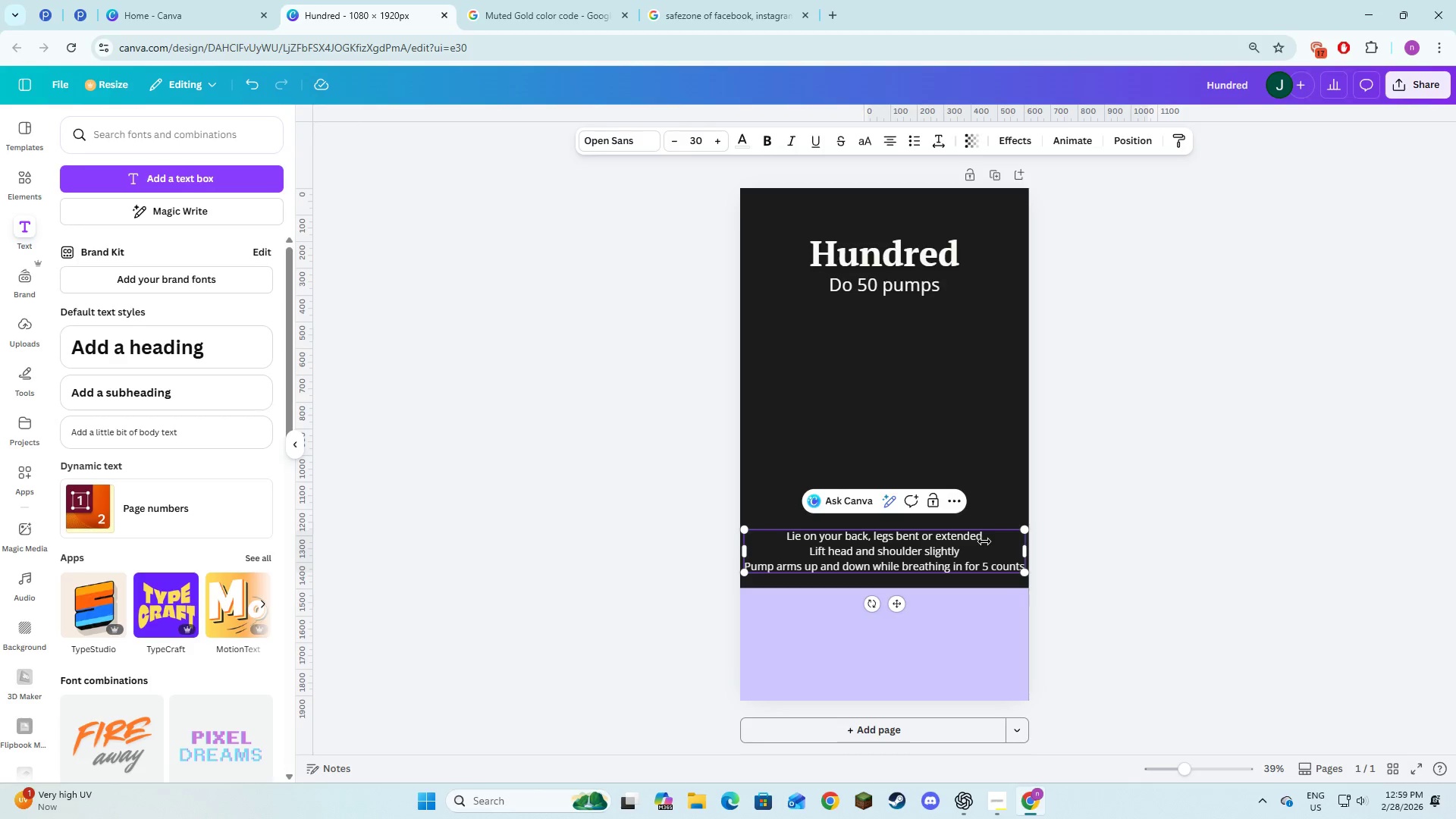 
key(Alt+AltLeft)
 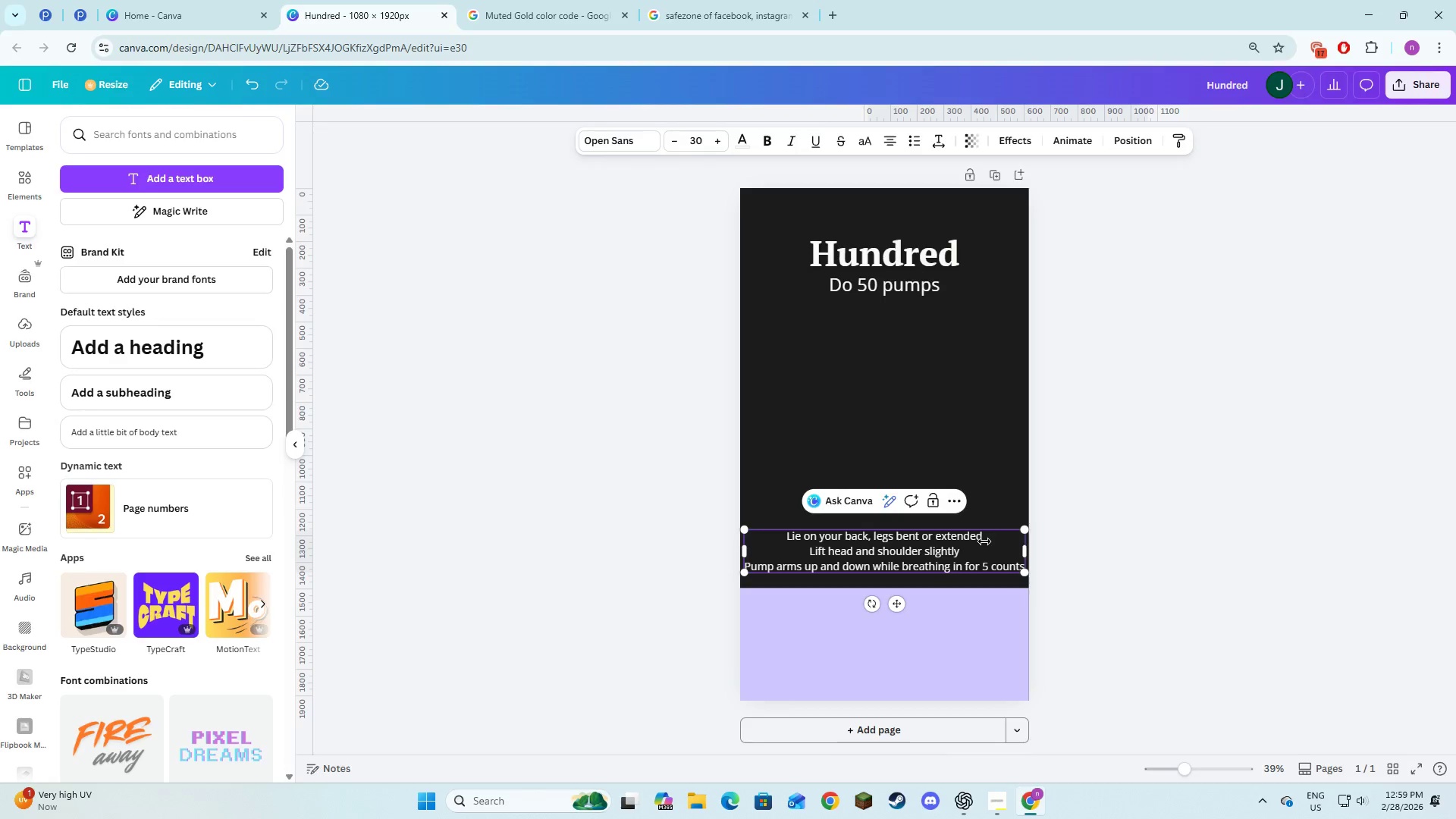 
key(Alt+Tab)
 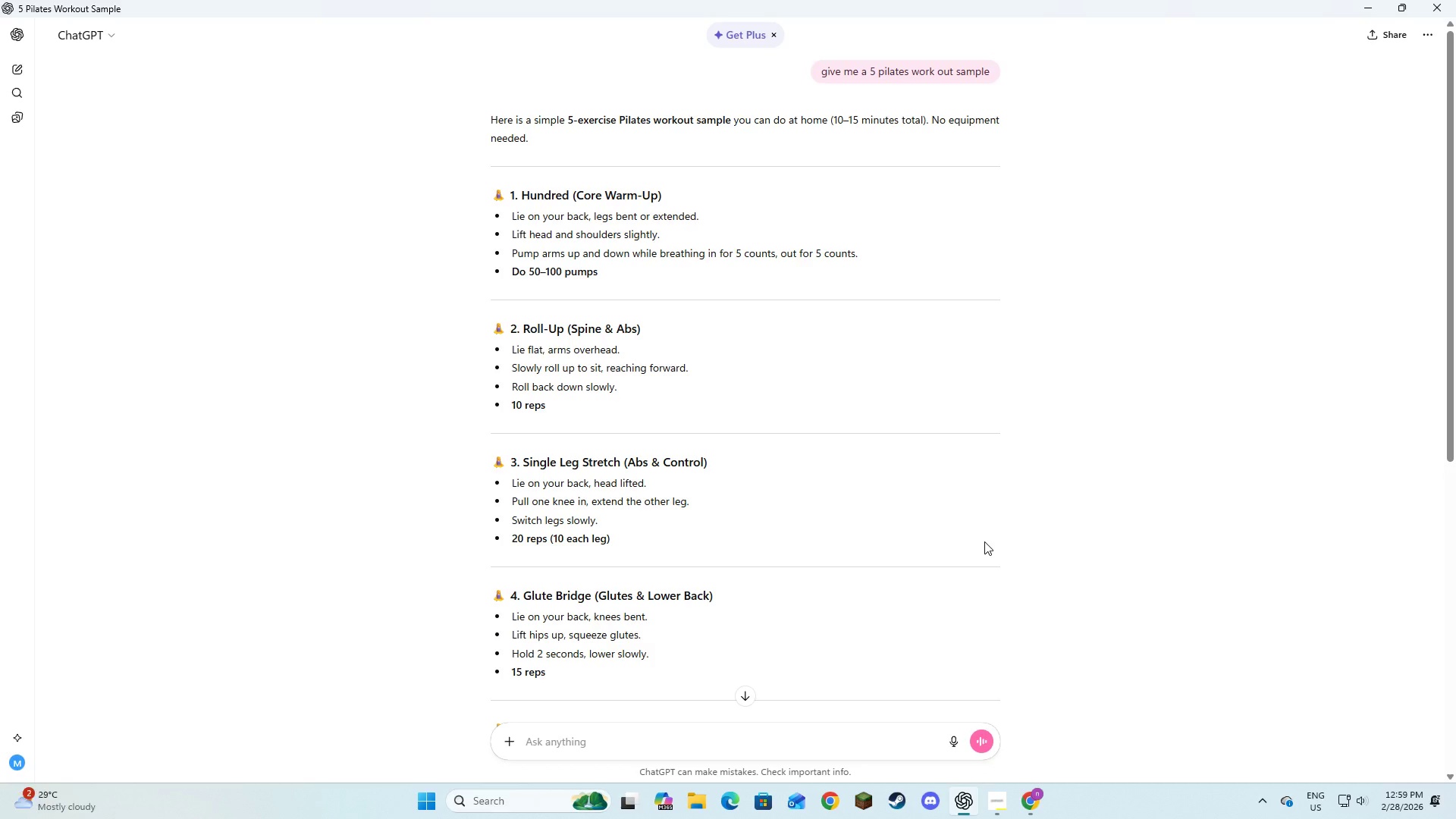 
key(Alt+AltLeft)
 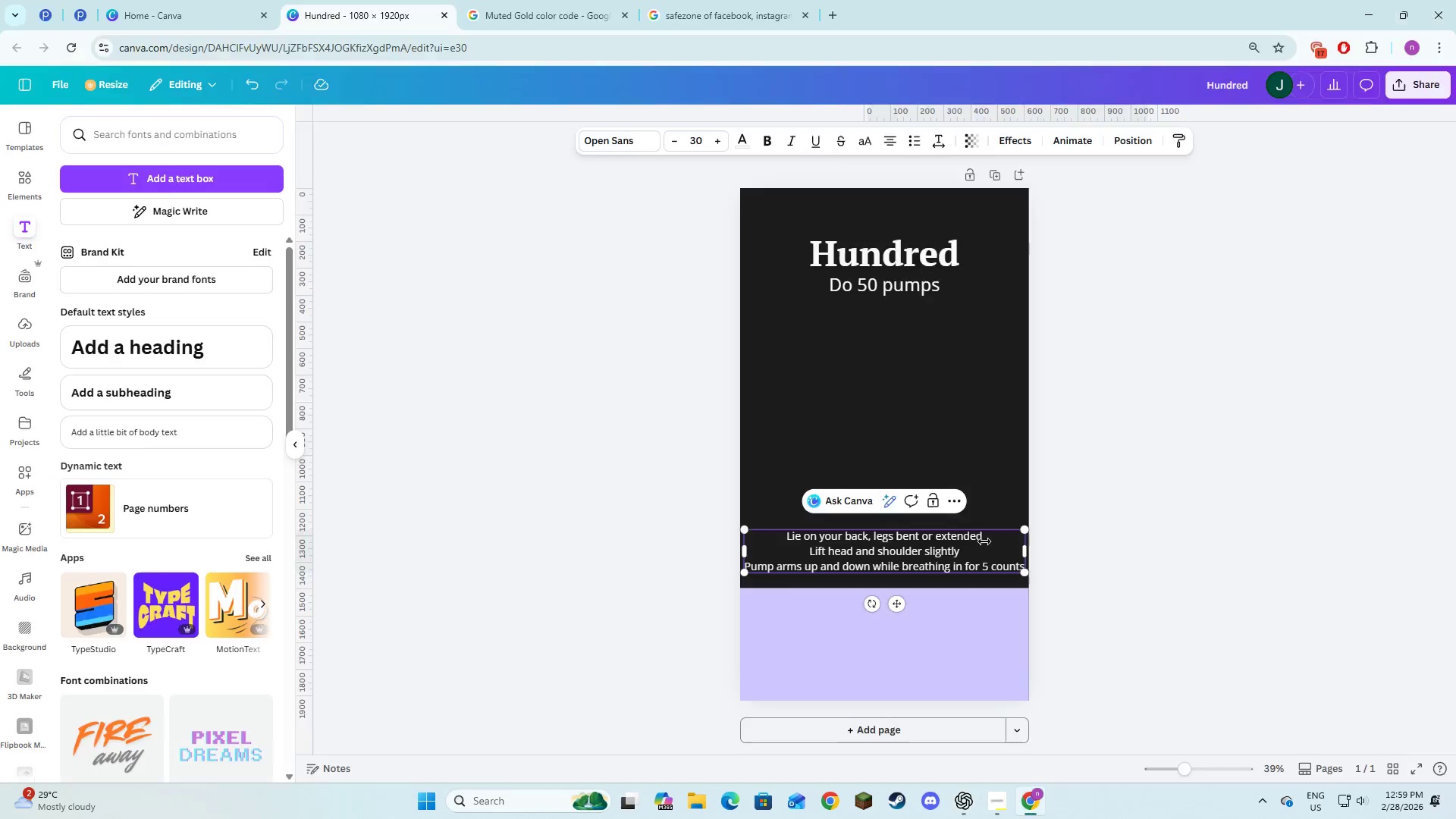 
key(Tab)
type(, out 5)
key(Backspace)
type(of 5 )
 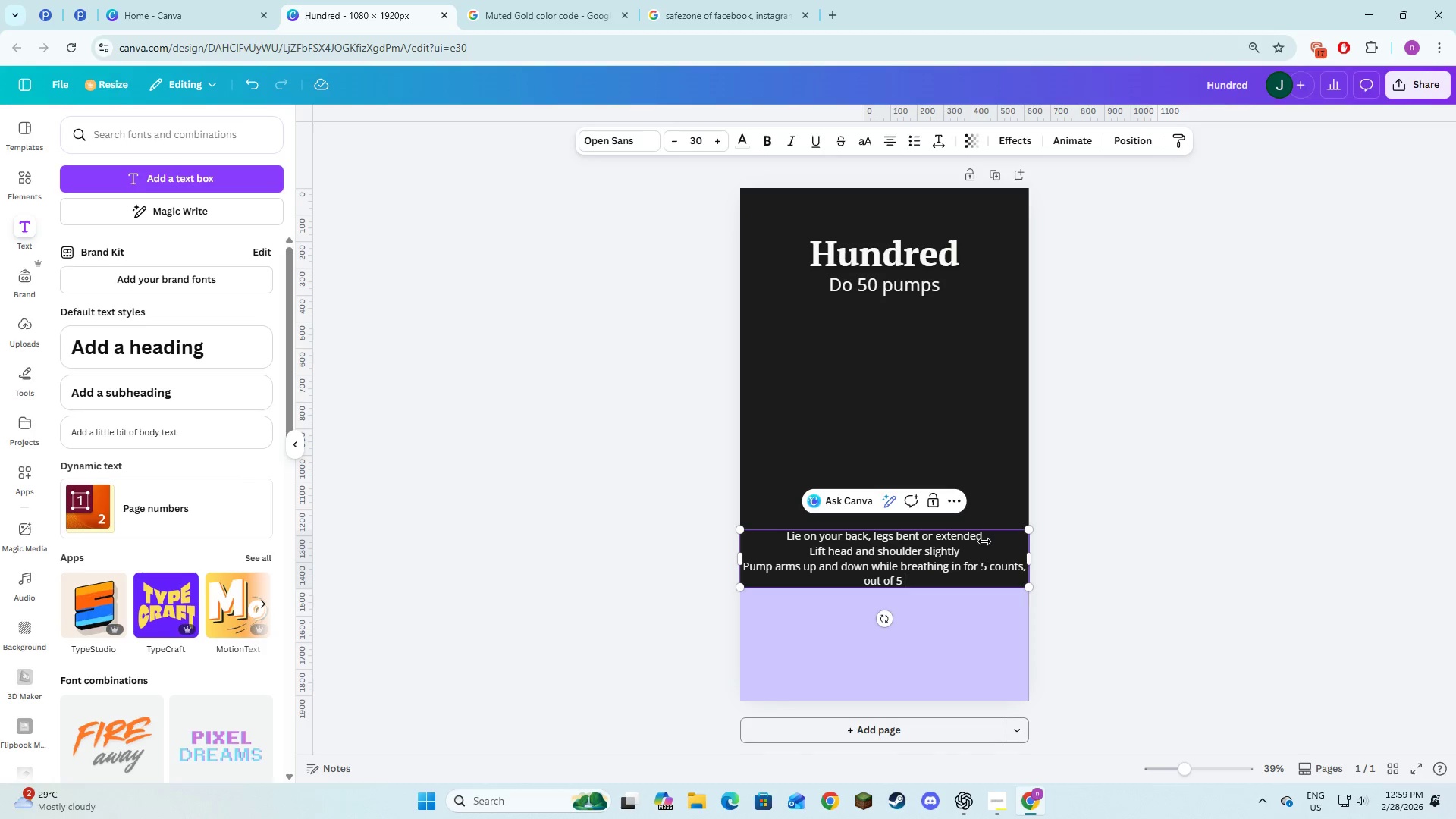 
key(Alt+AltLeft)
 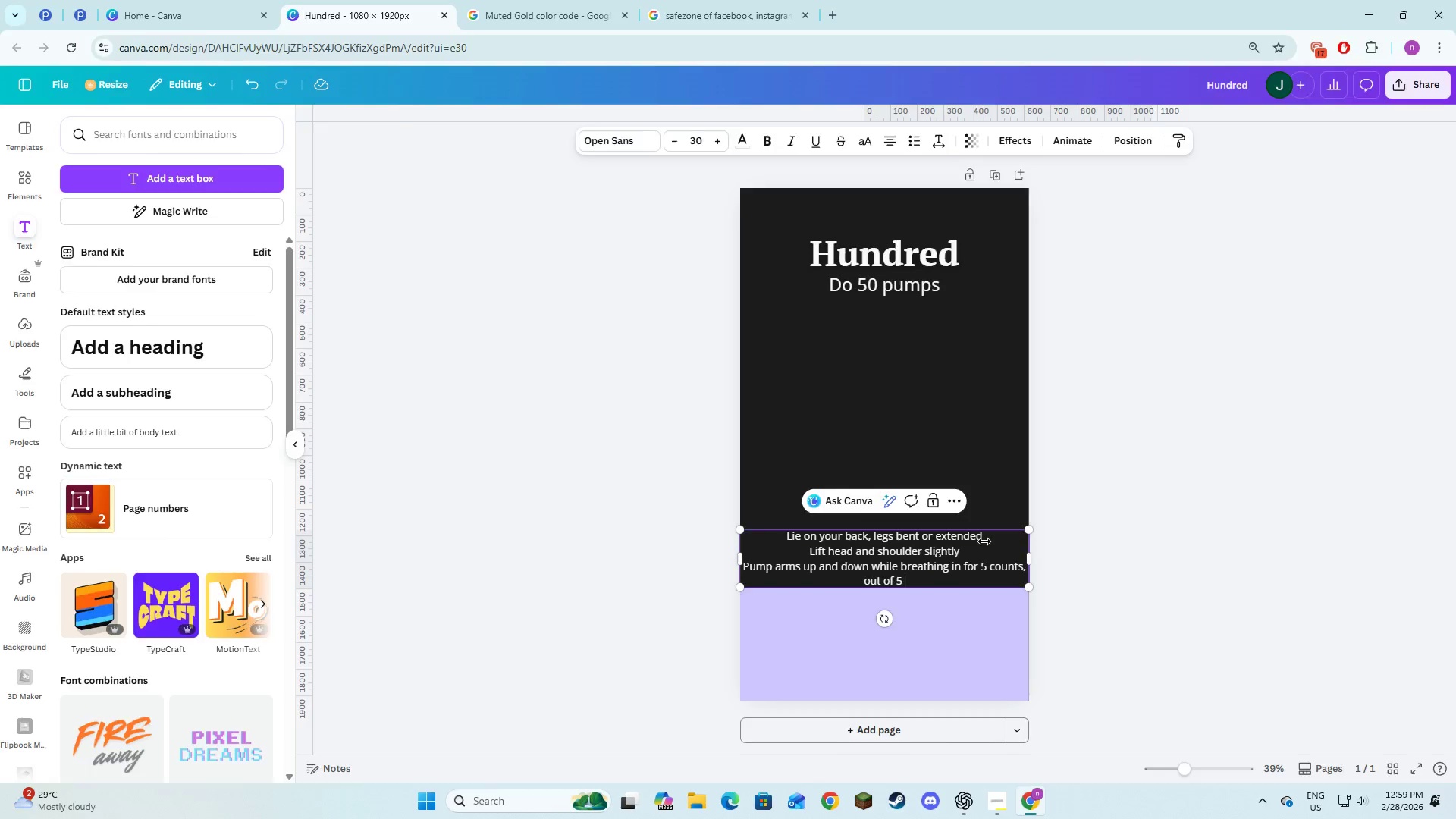 
key(Alt+Tab)
 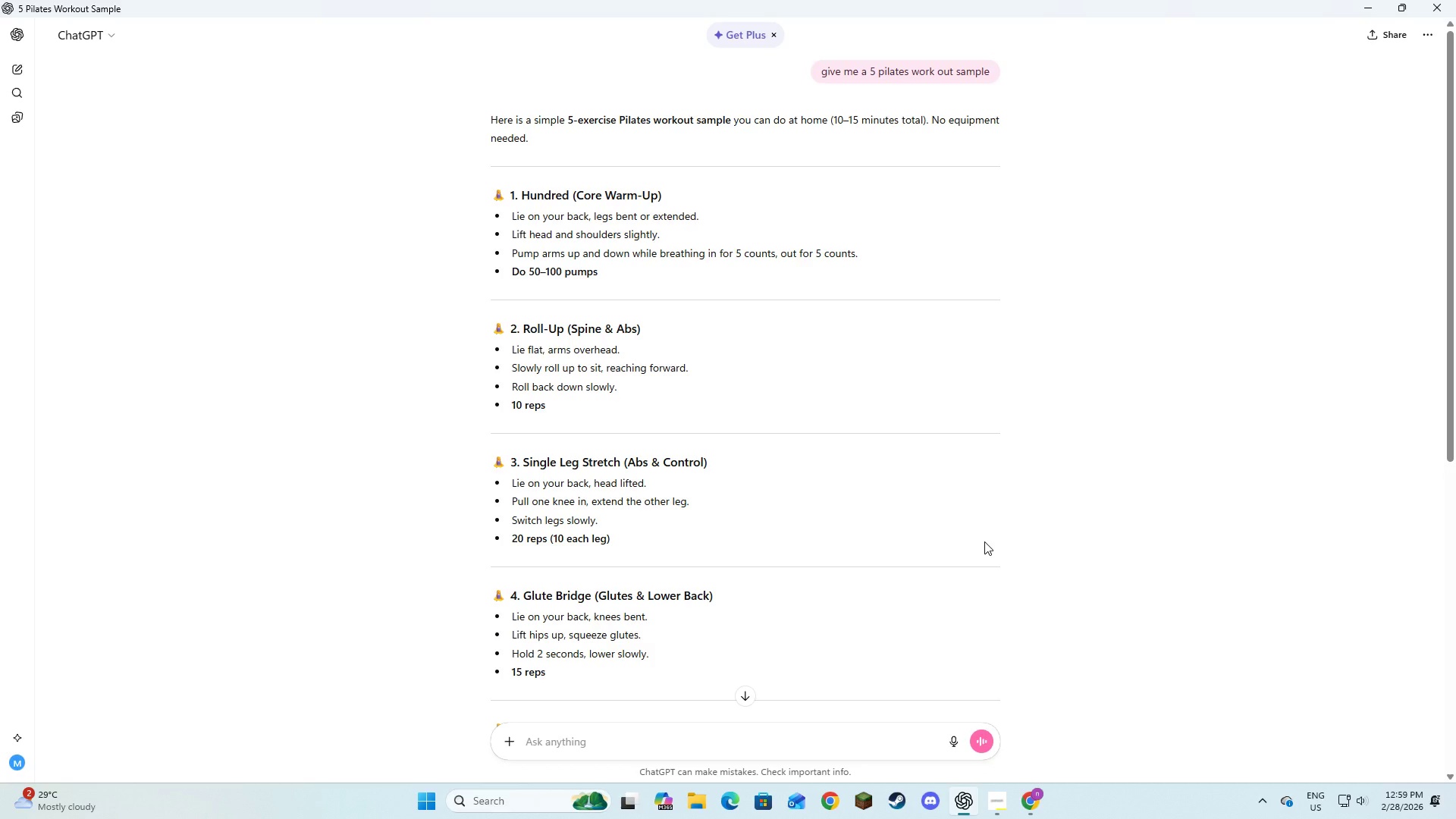 
key(Alt+AltLeft)
 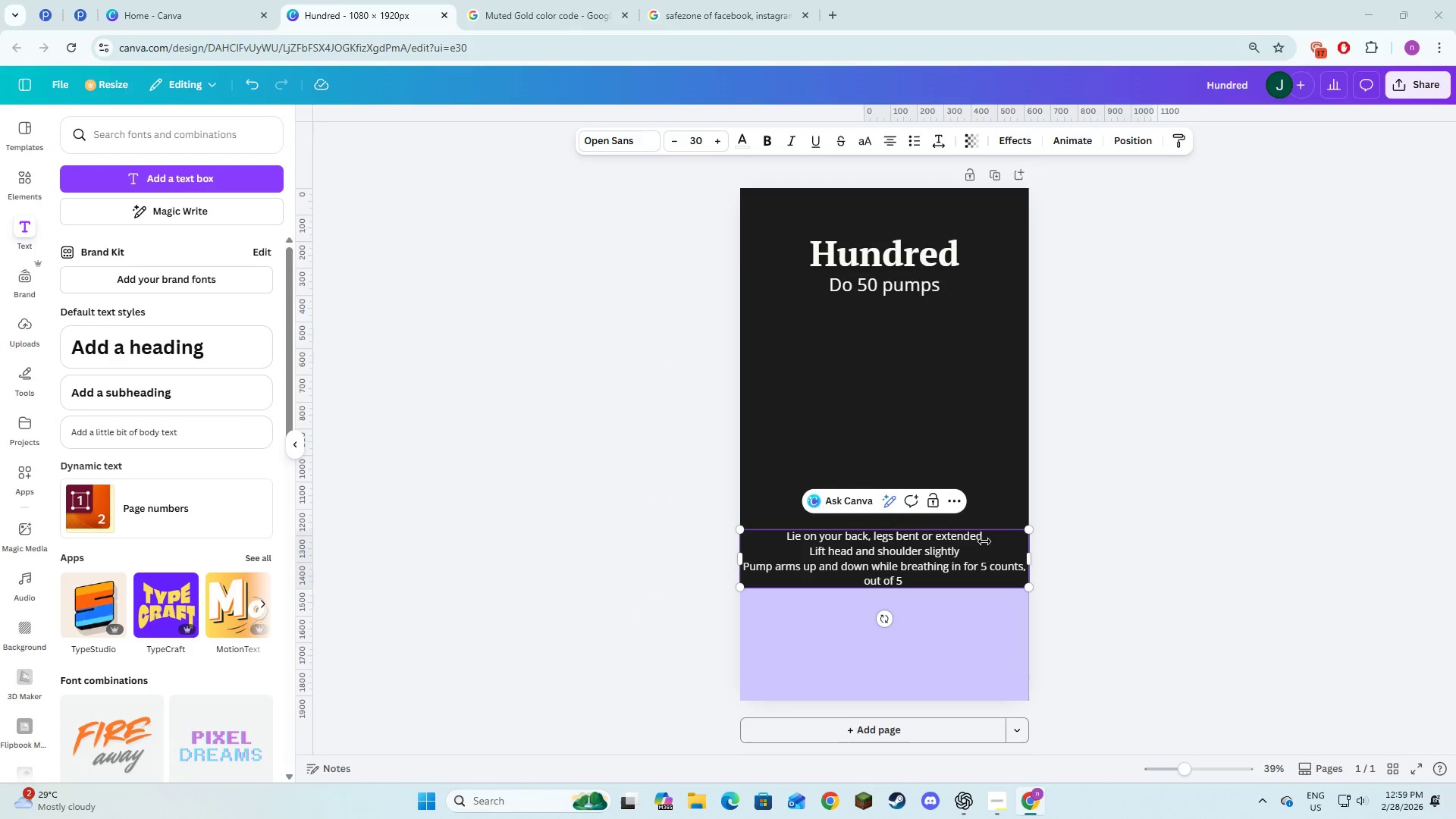 
key(Tab)
key(Backspace)
key(Backspace)
key(Backspace)
key(Backspace)
key(Backspace)
type(for 5 counts.)
 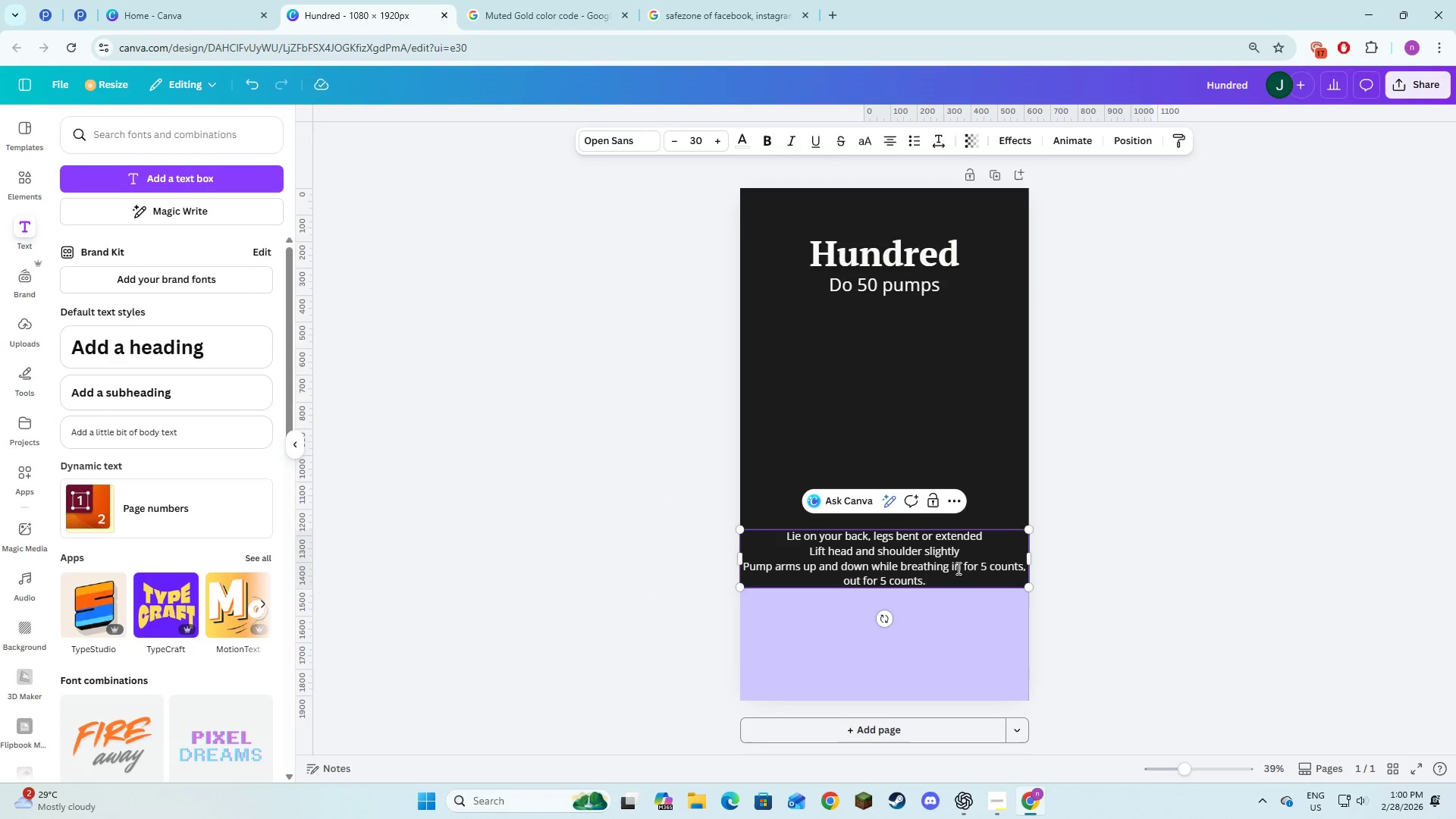 
left_click([961, 552])
 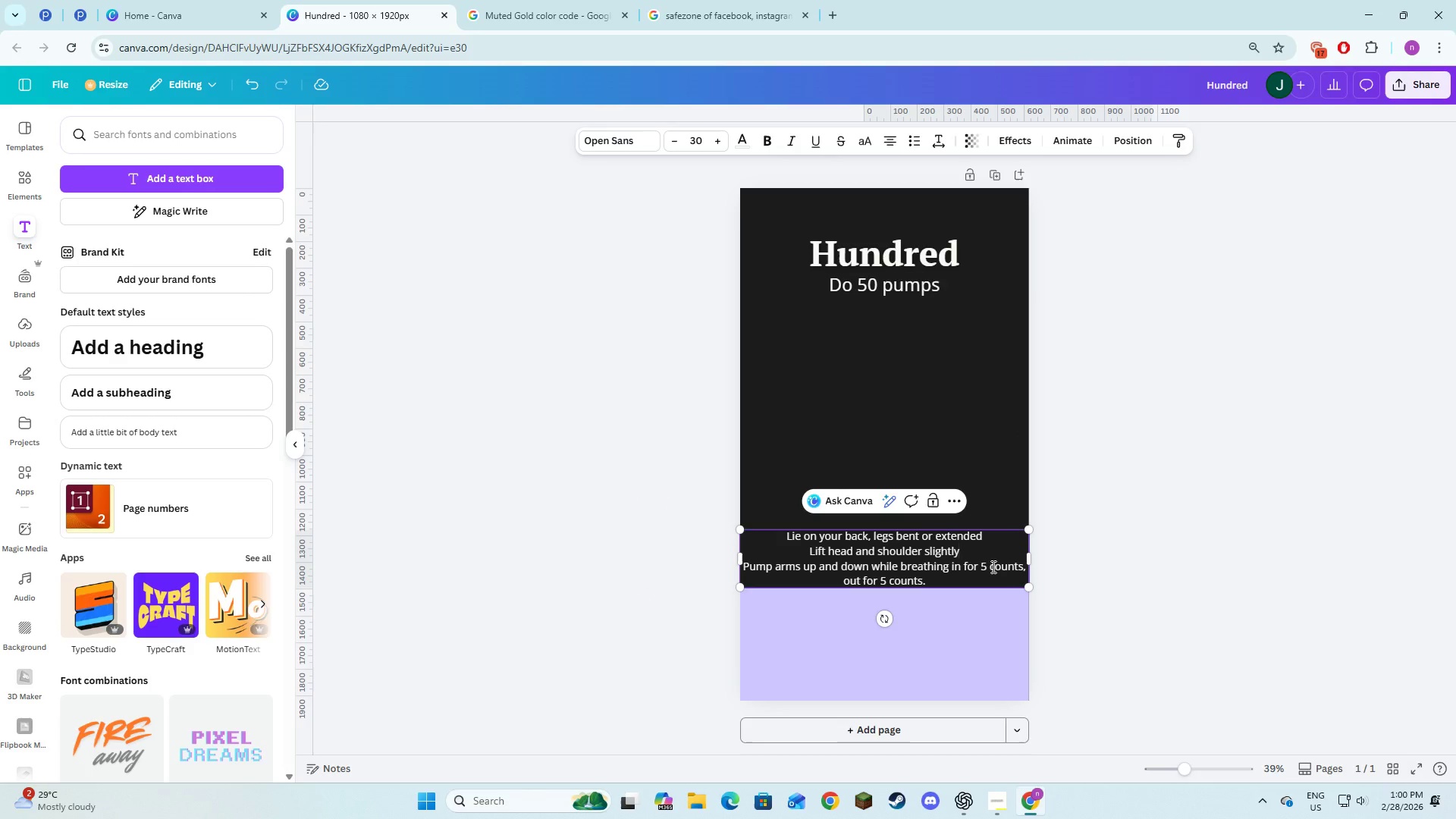 
key(Period)
 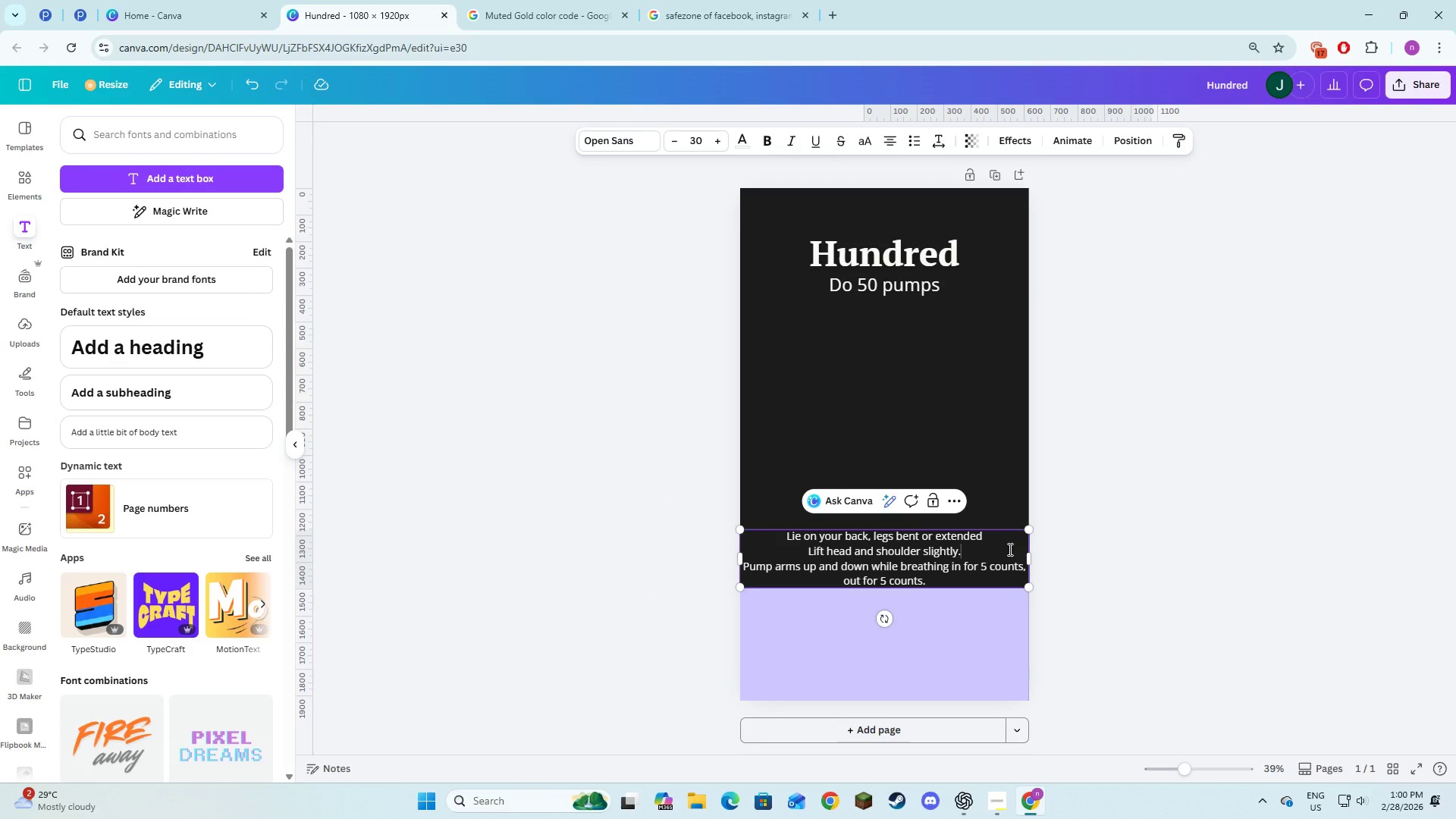 
left_click([999, 542])
 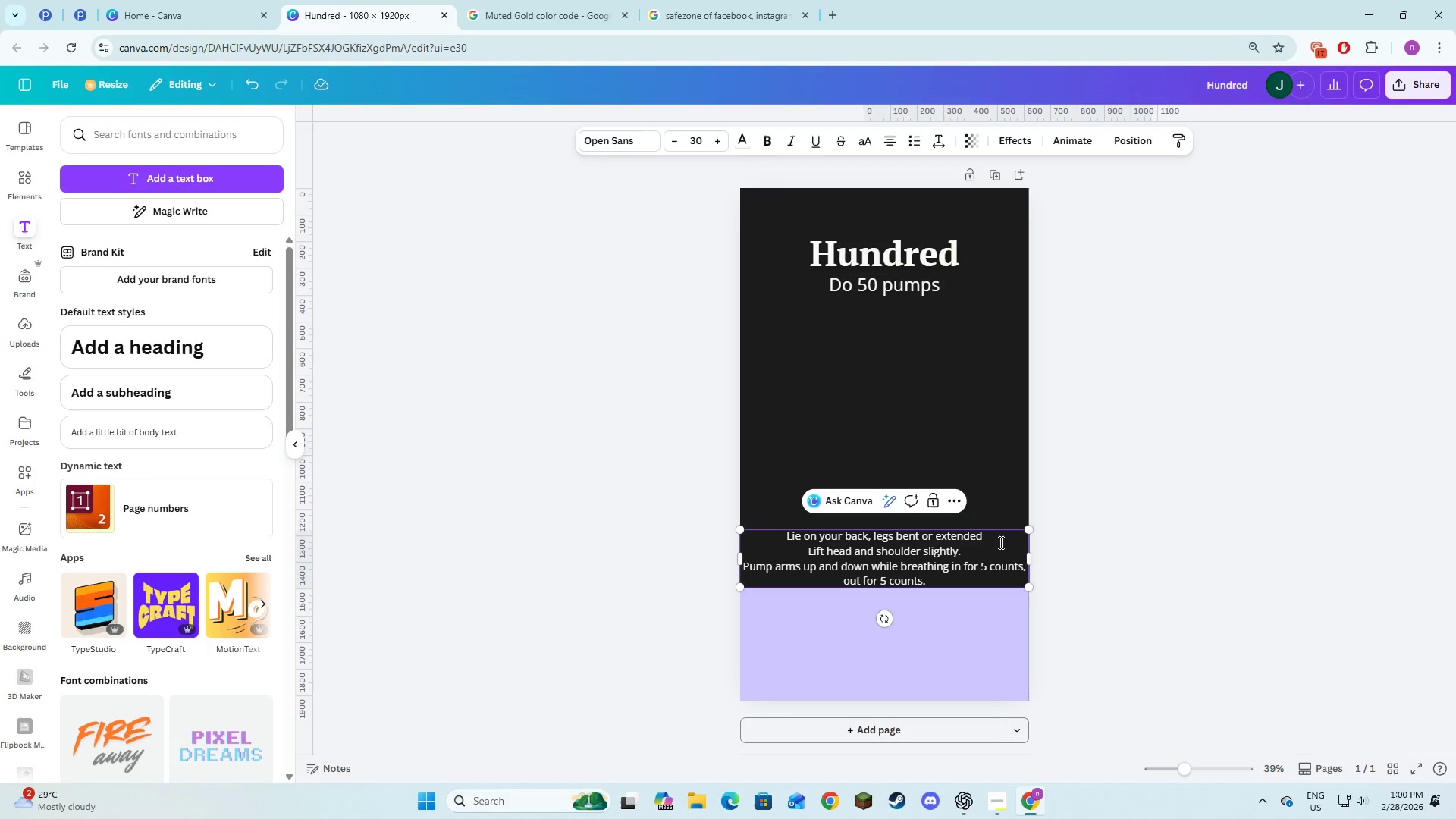 
key(Period)
 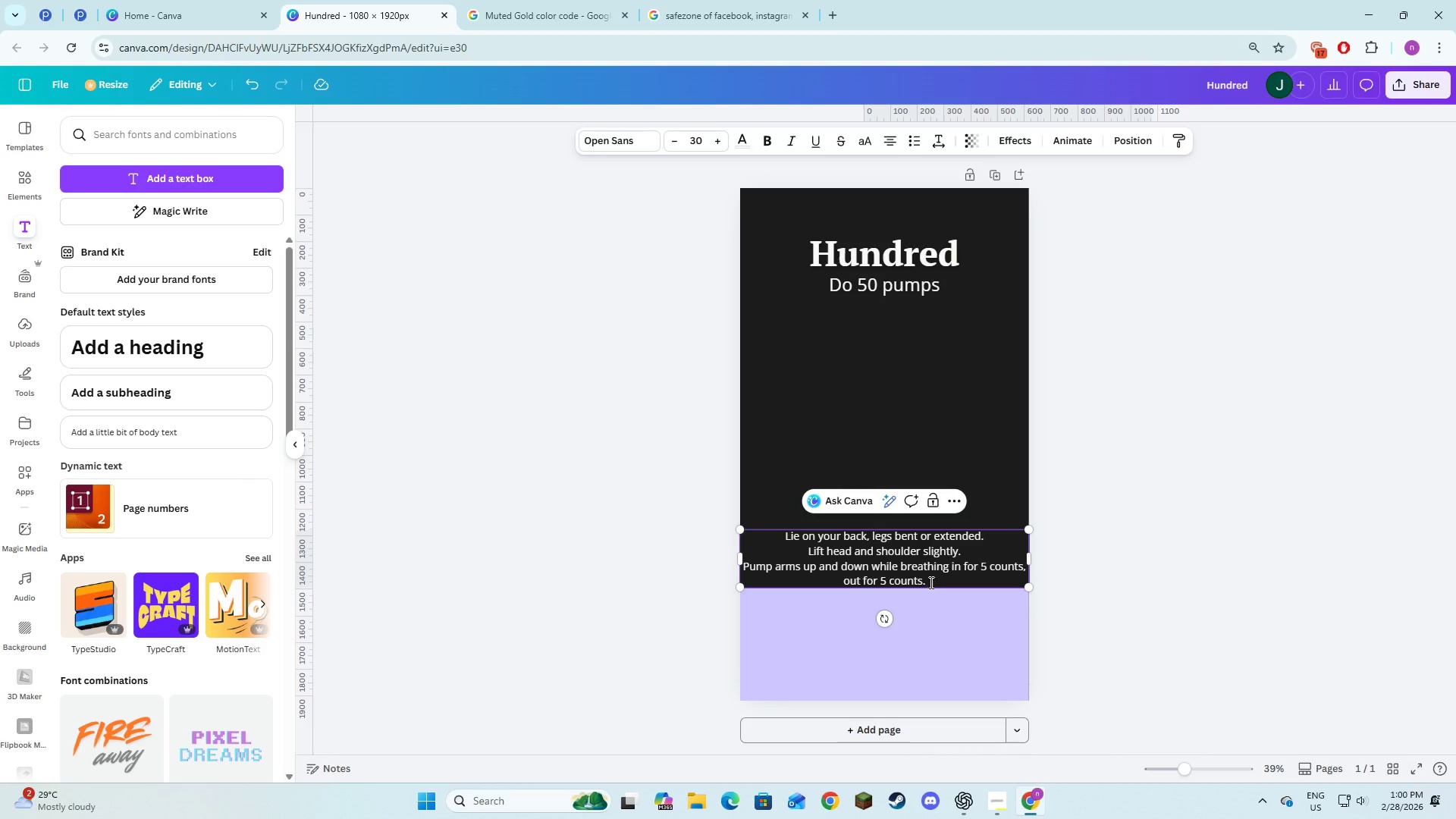 
key(Control+A)
 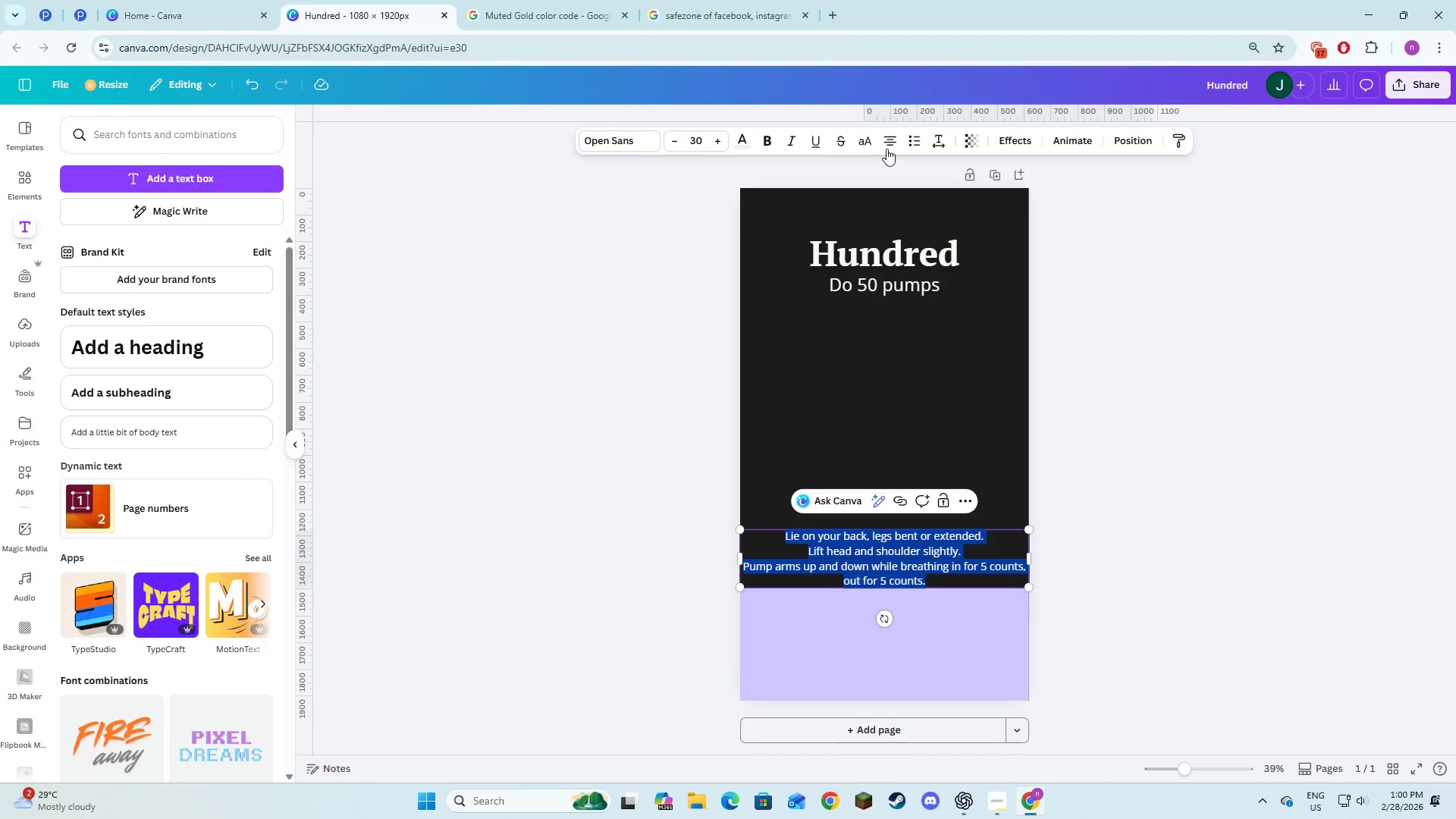 
left_click([887, 142])
 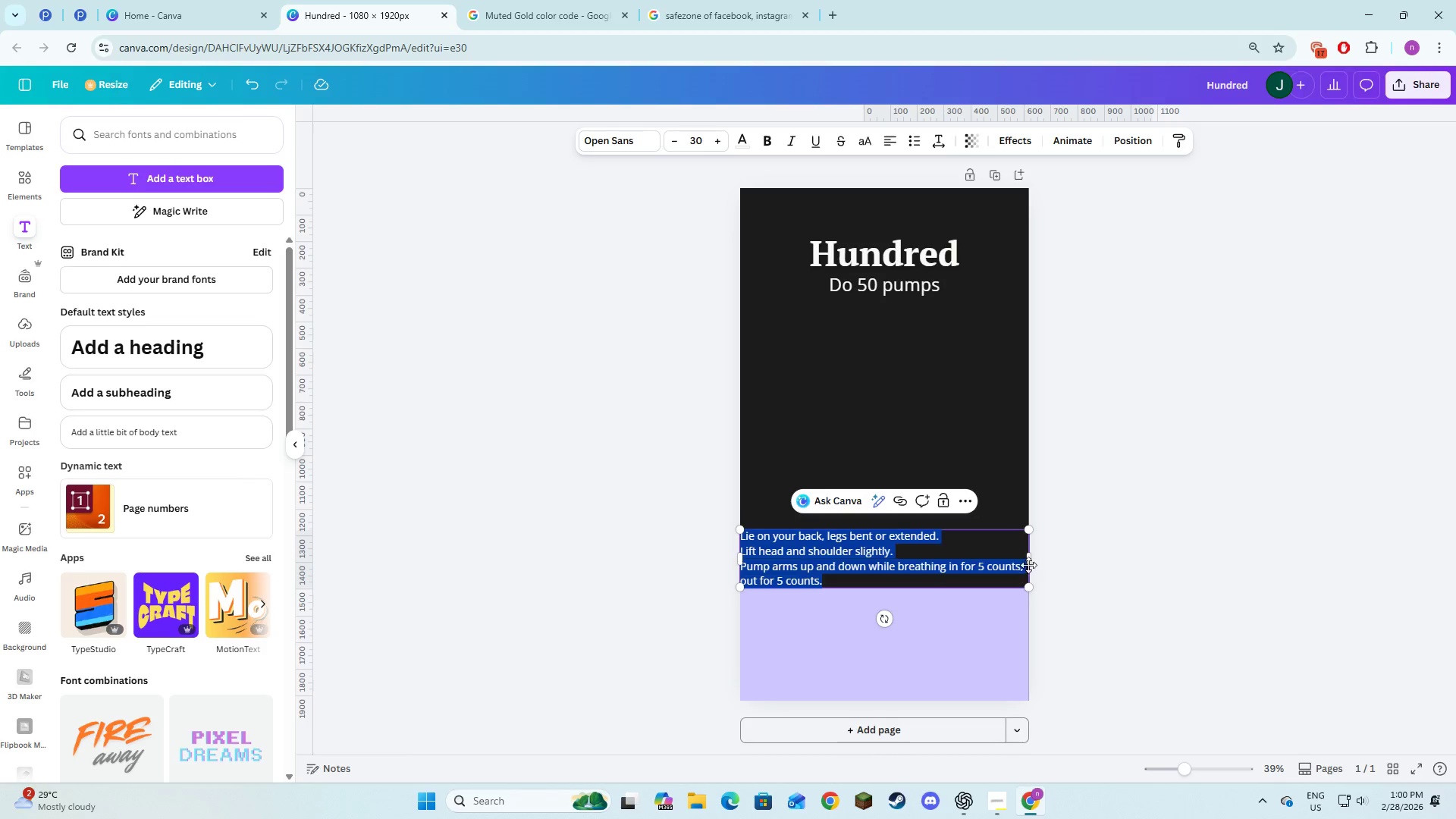 
left_click_drag(start_coordinate=[1031, 563], to_coordinate=[1023, 563])
 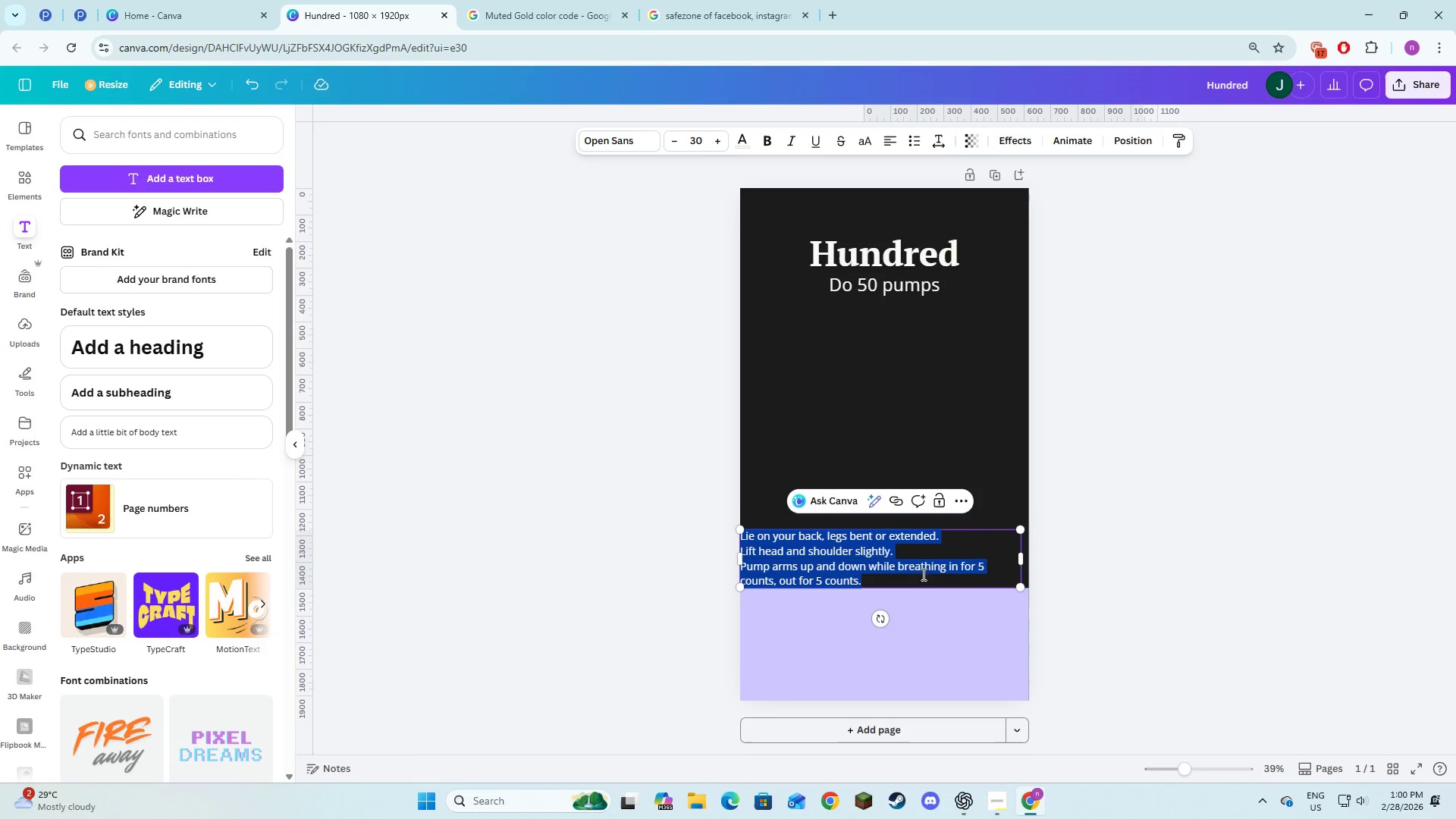 
left_click([1045, 607])